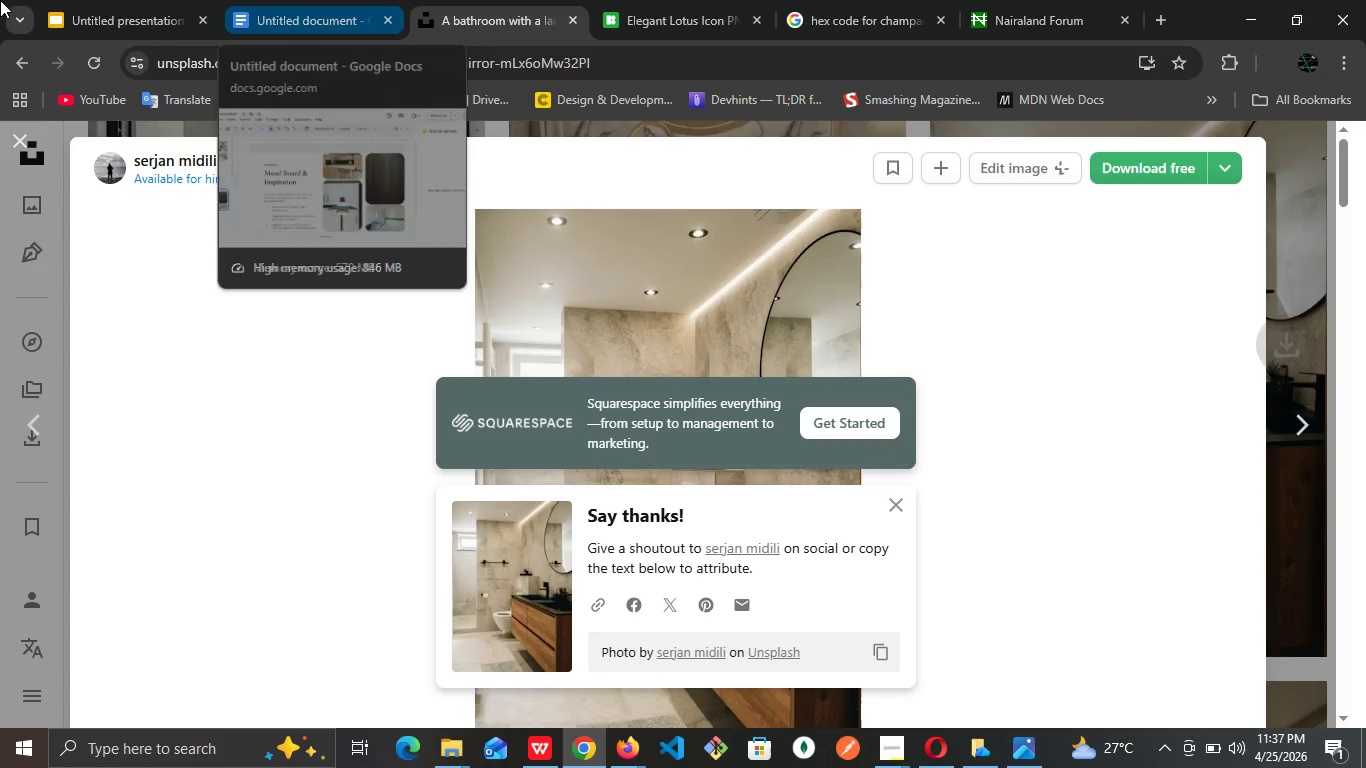 
left_click([138, 0])
 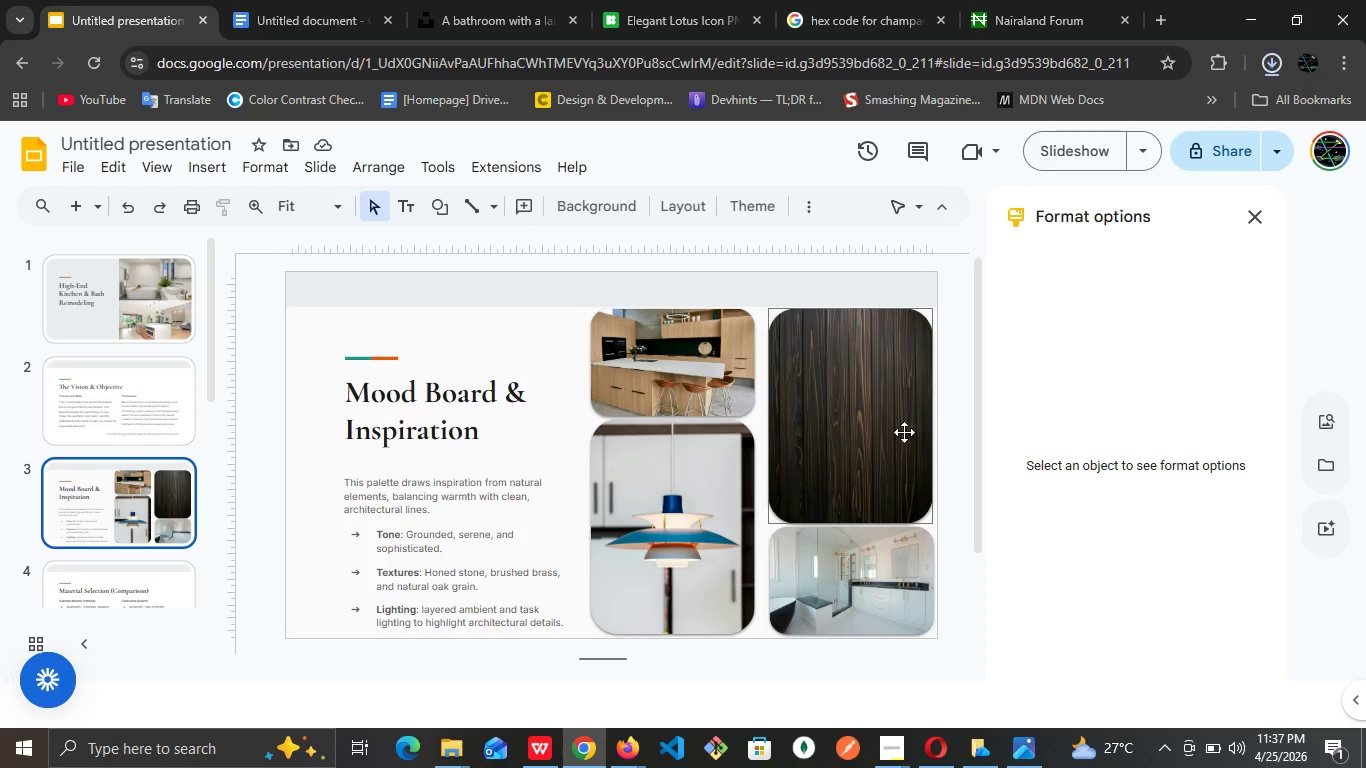 
left_click([901, 433])
 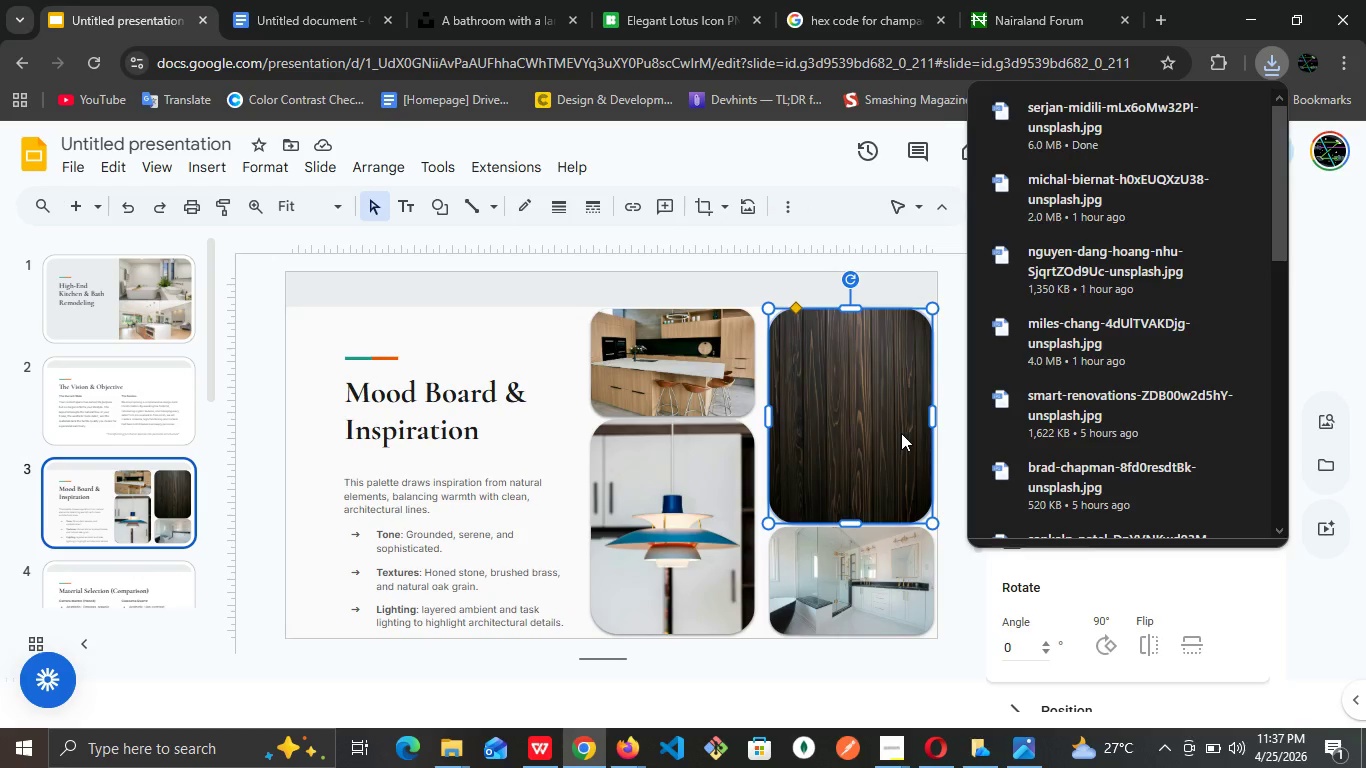 
right_click([901, 433])
 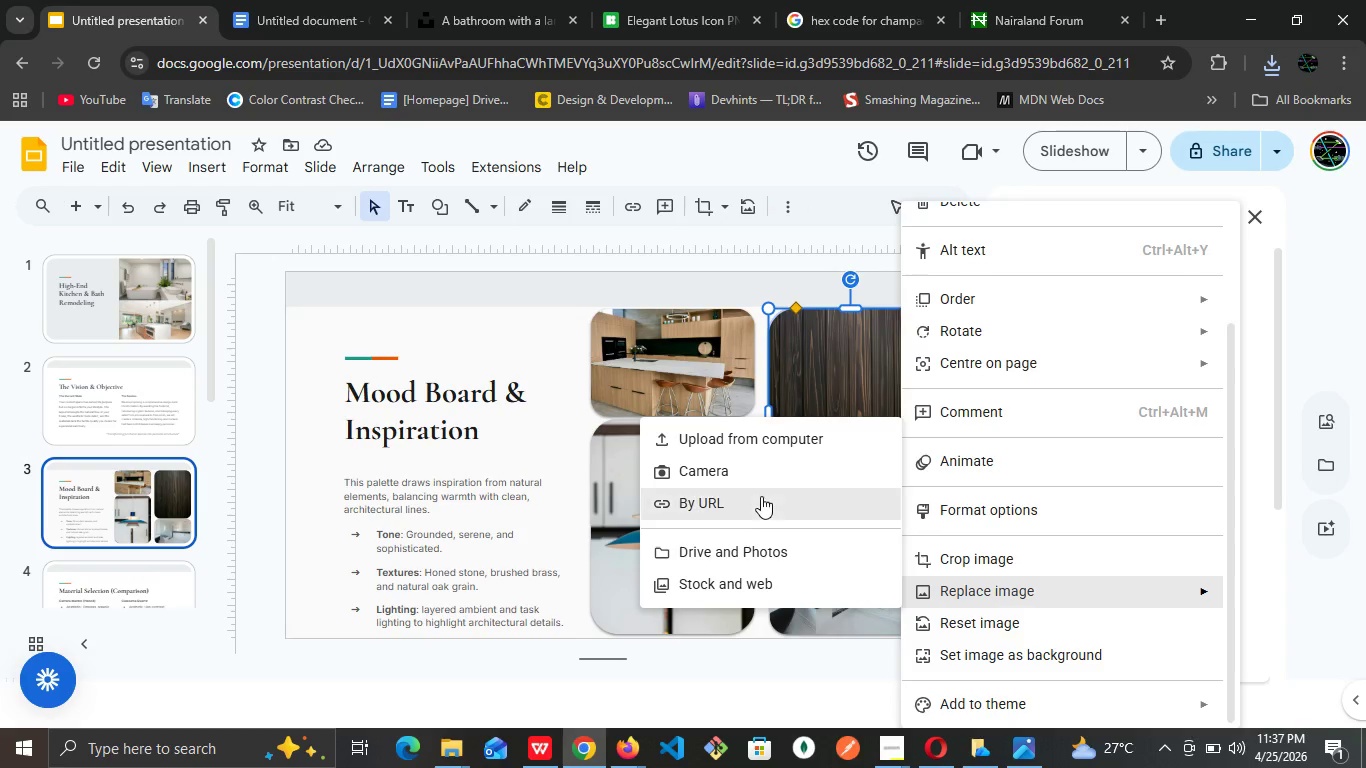 
left_click([753, 445])
 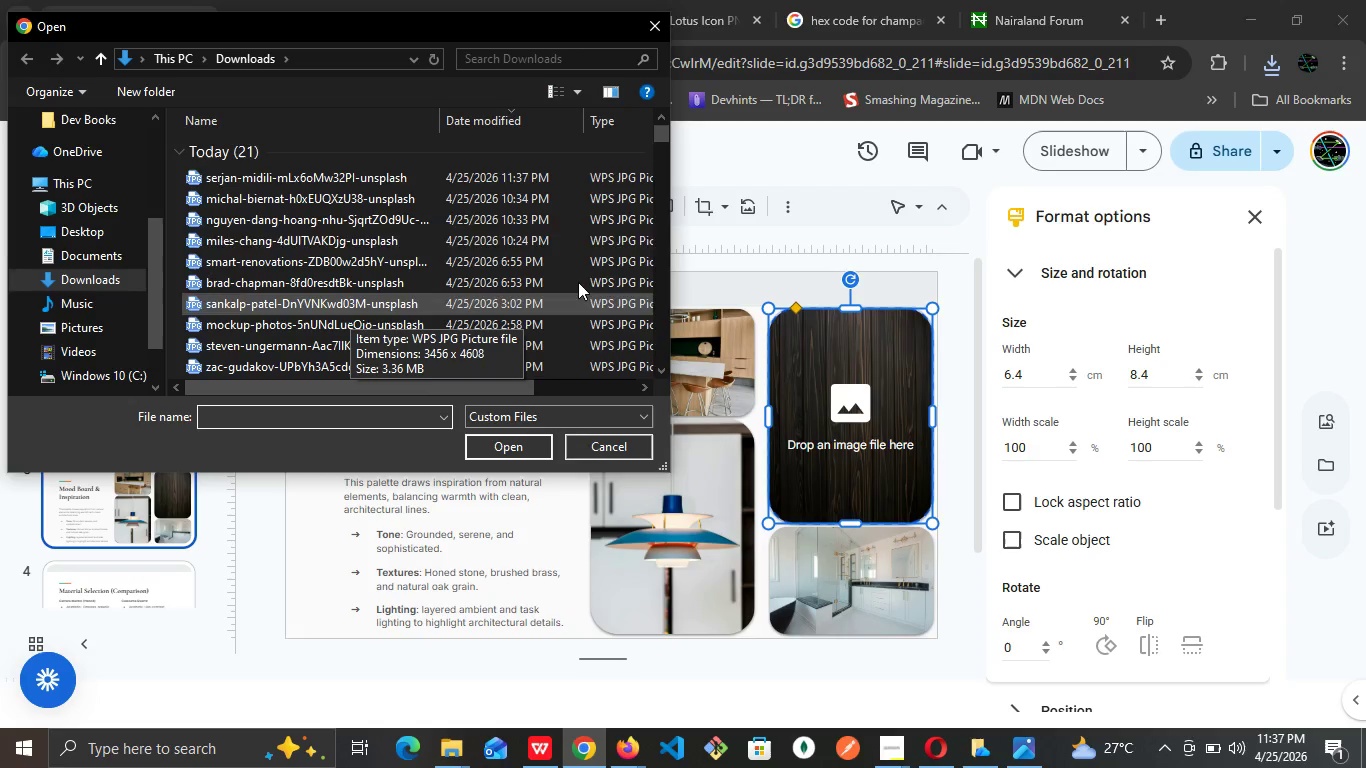 
wait(5.23)
 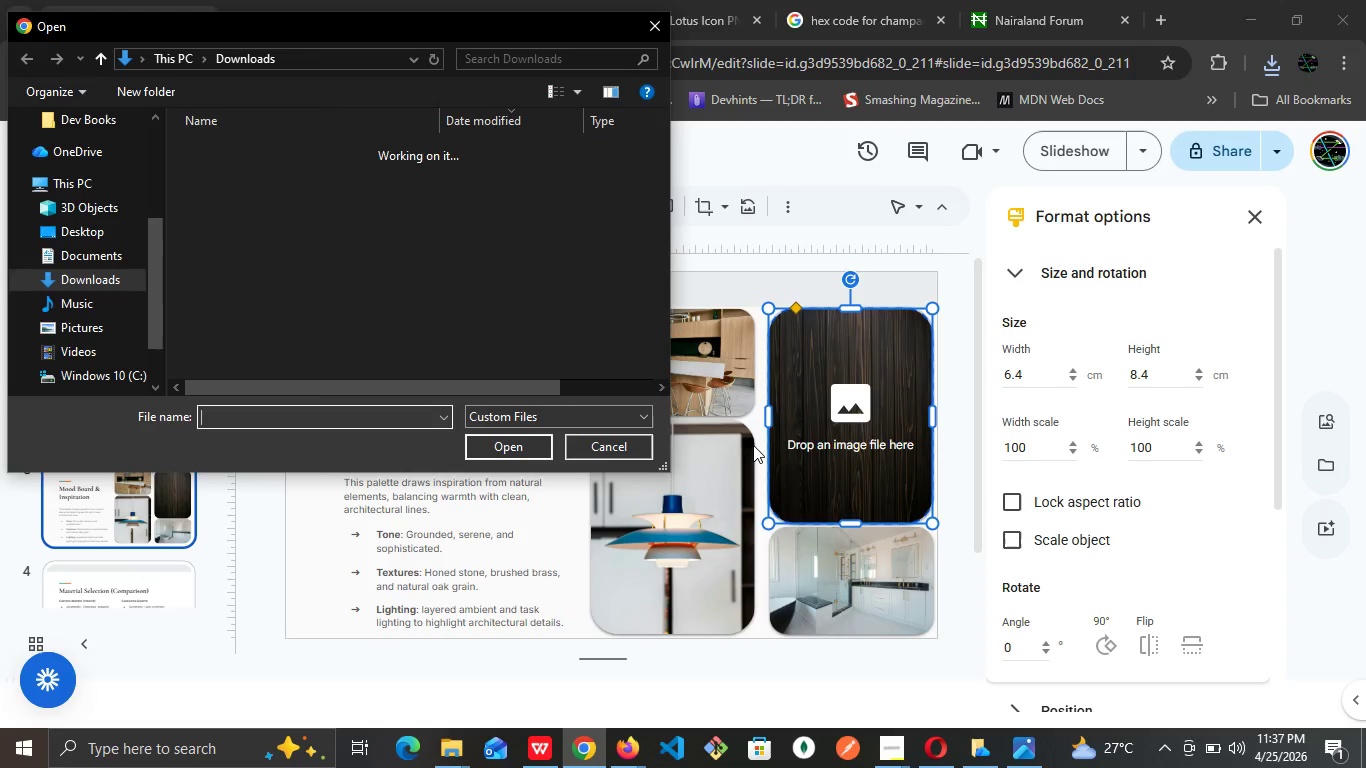 
left_click([409, 187])
 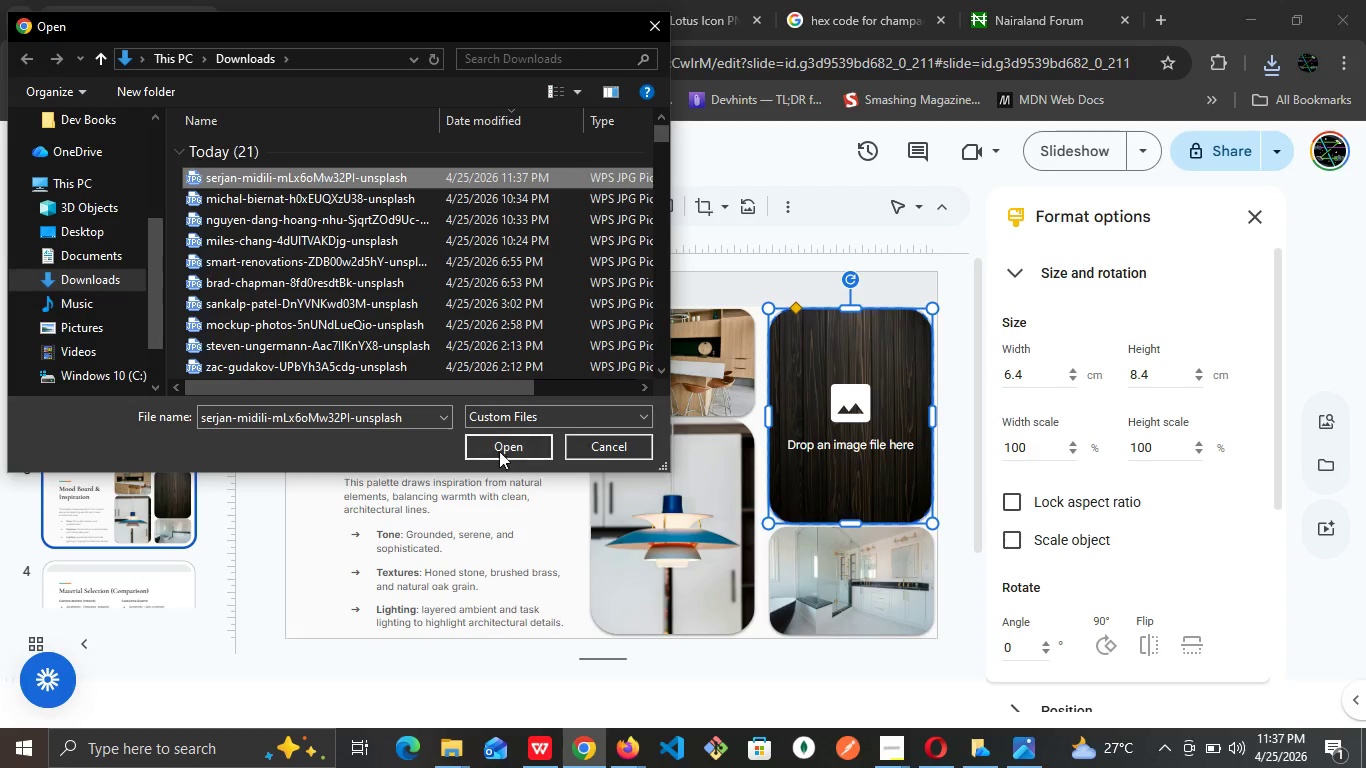 
left_click([499, 451])
 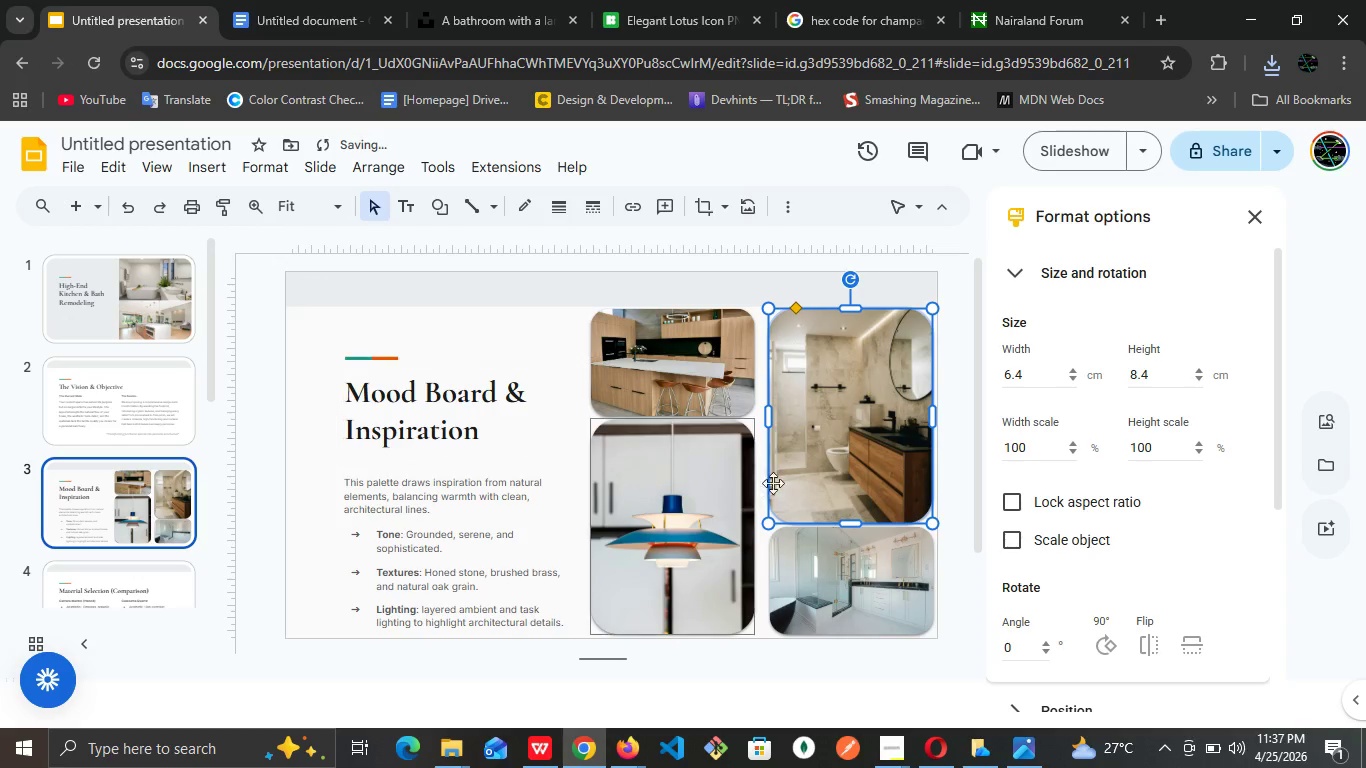 
left_click([722, 432])
 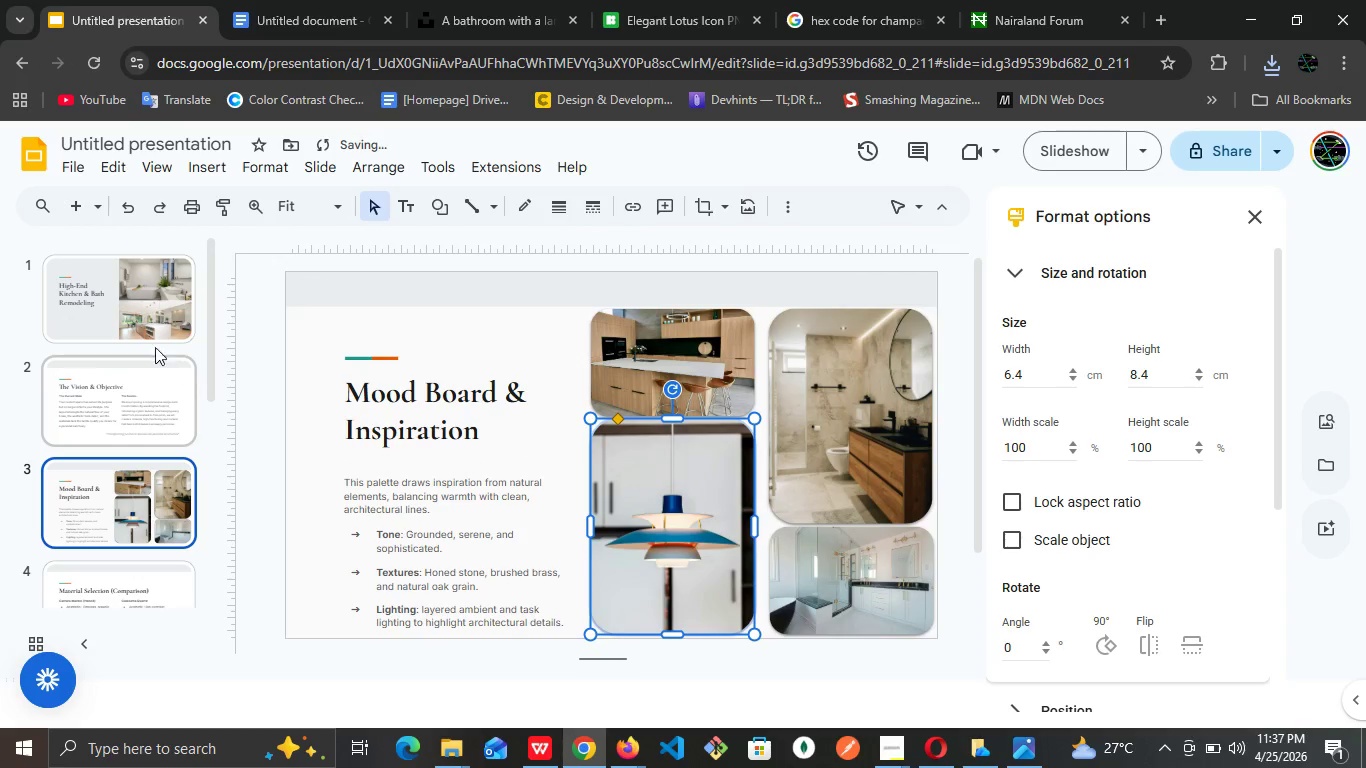 
left_click([163, 308])
 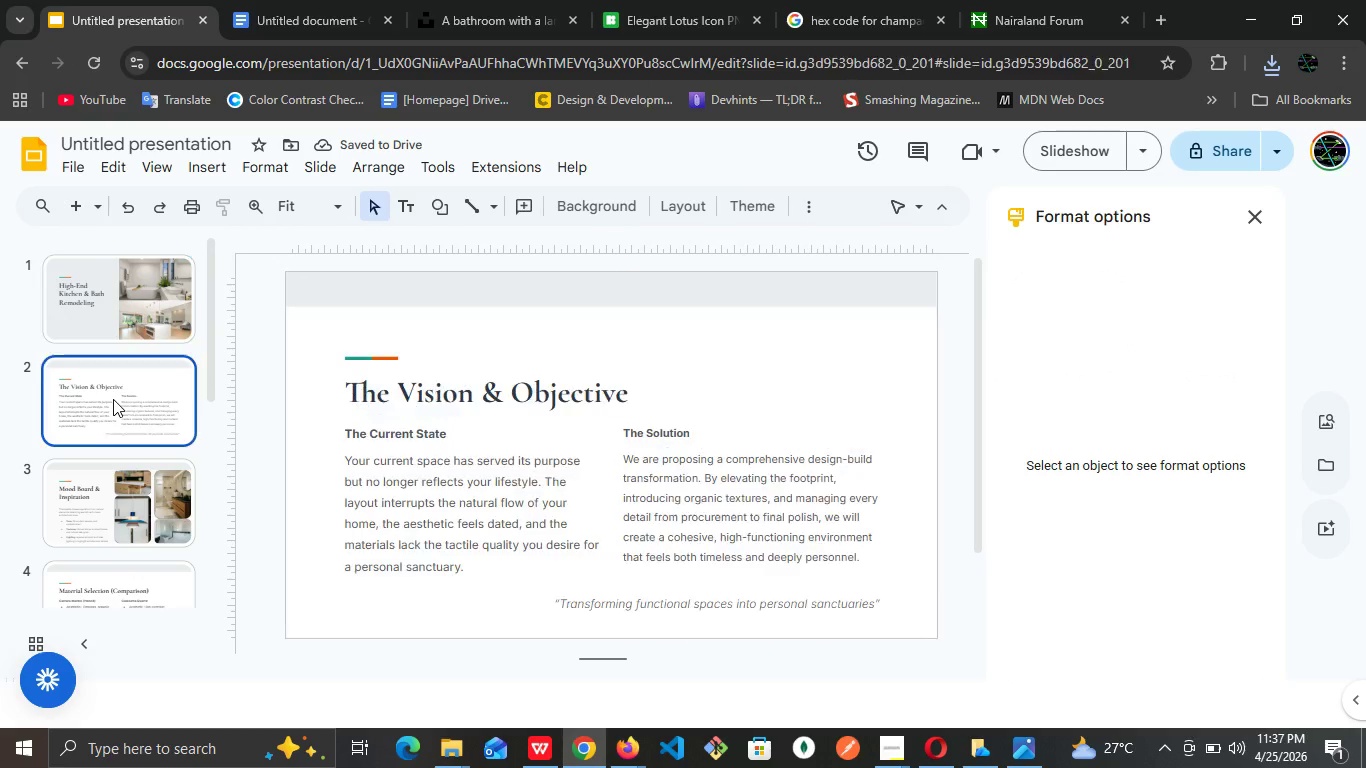 
left_click([113, 399])
 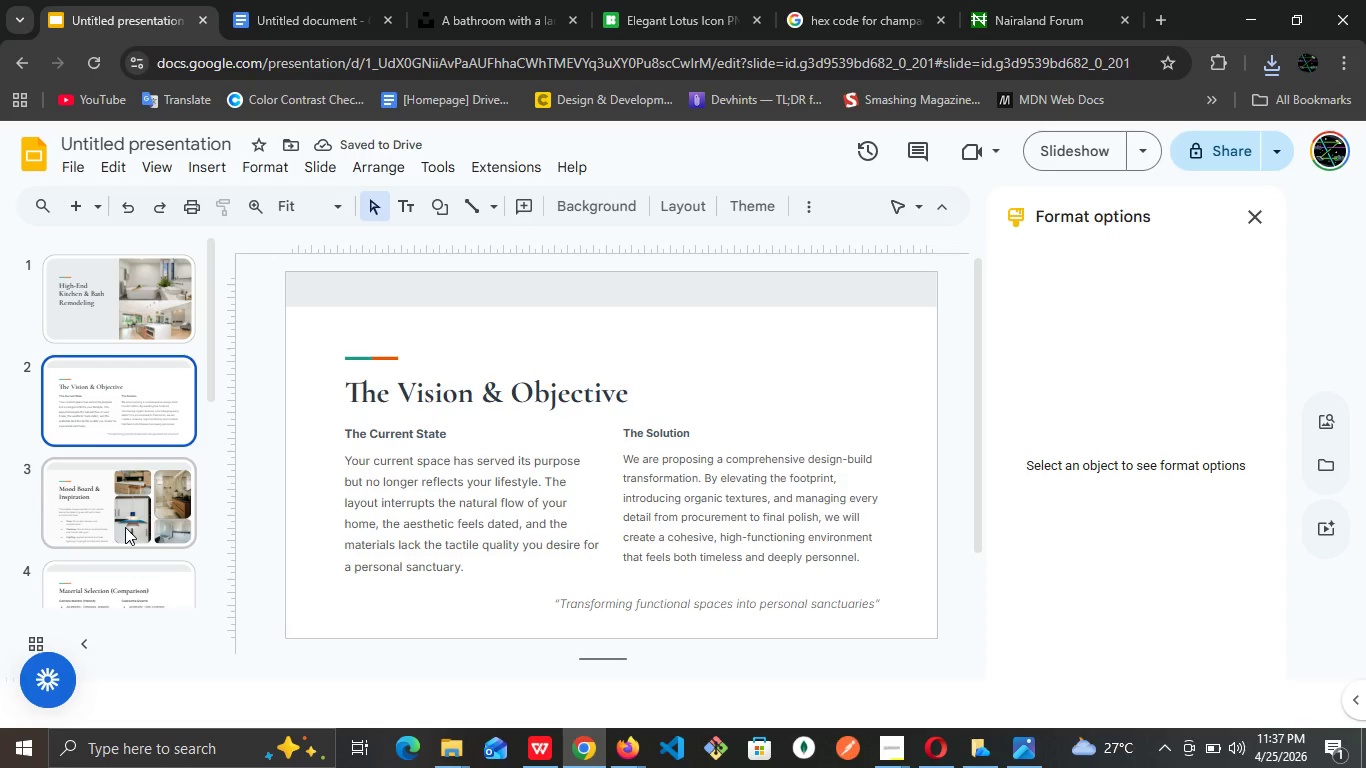 
left_click([125, 527])
 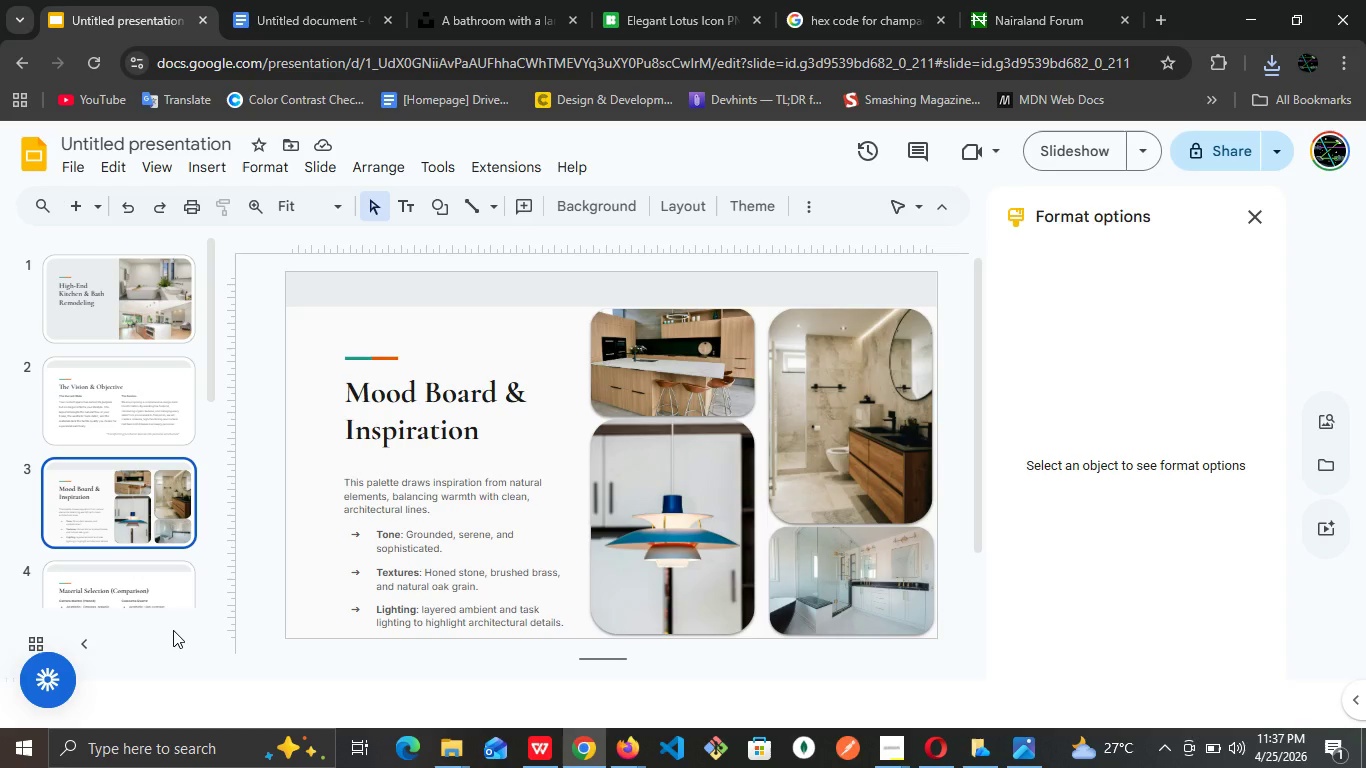 
scroll: coordinate [173, 630], scroll_direction: down, amount: 1.0
 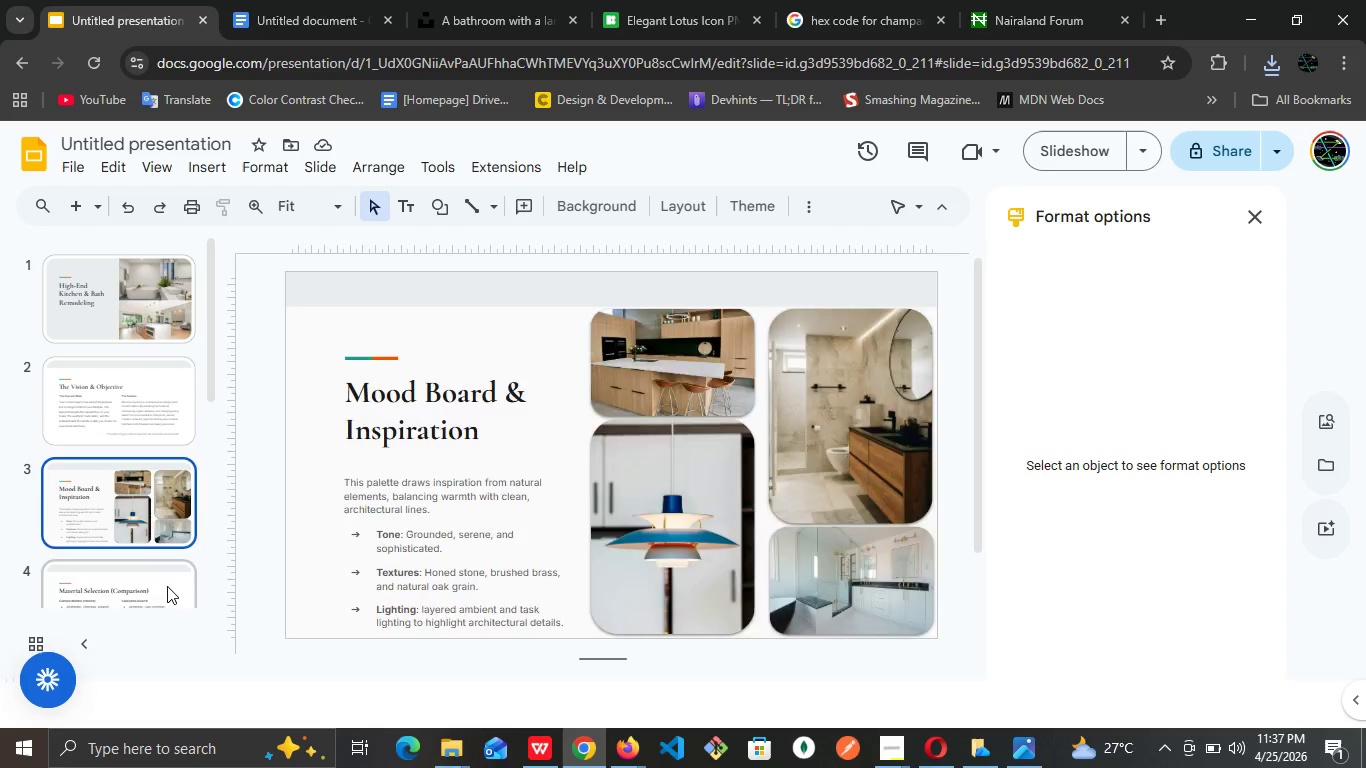 
left_click([167, 586])
 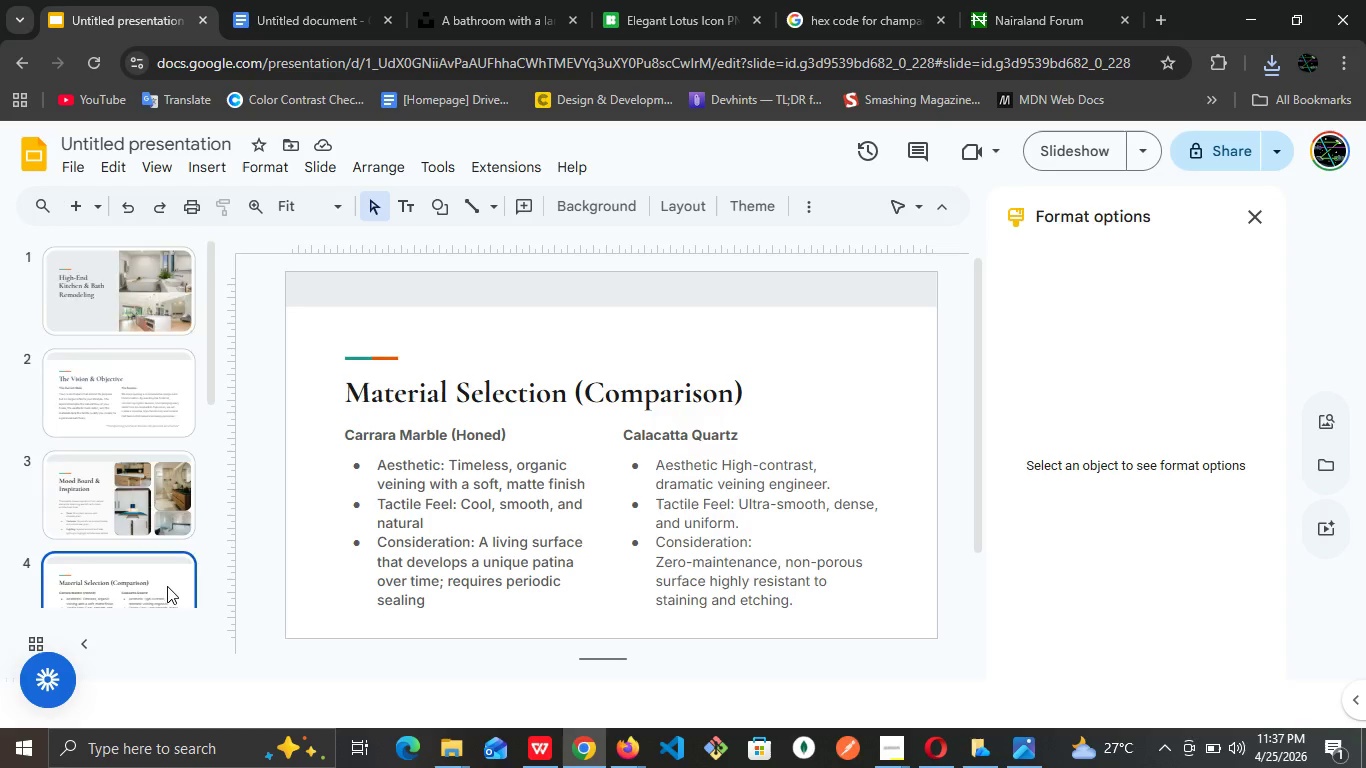 
scroll: coordinate [167, 586], scroll_direction: down, amount: 1.0
 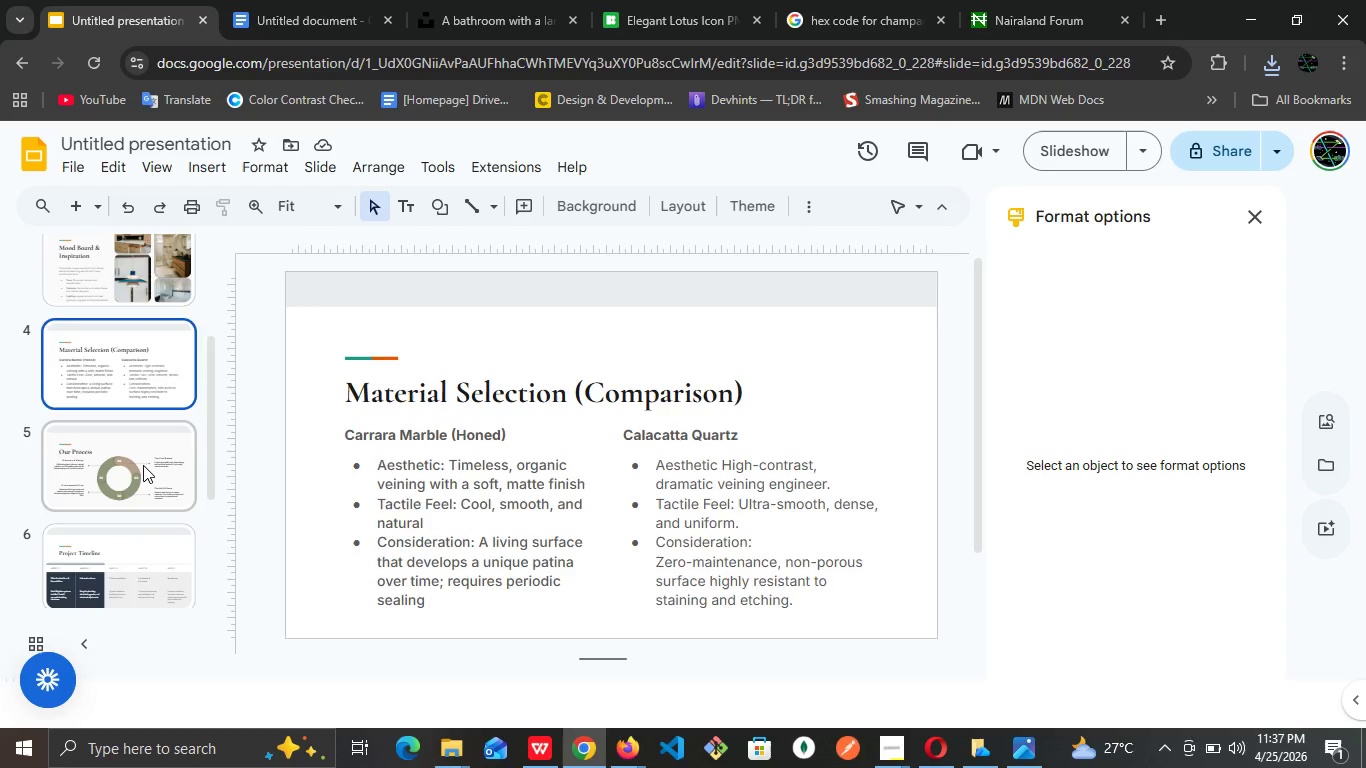 
left_click([143, 465])
 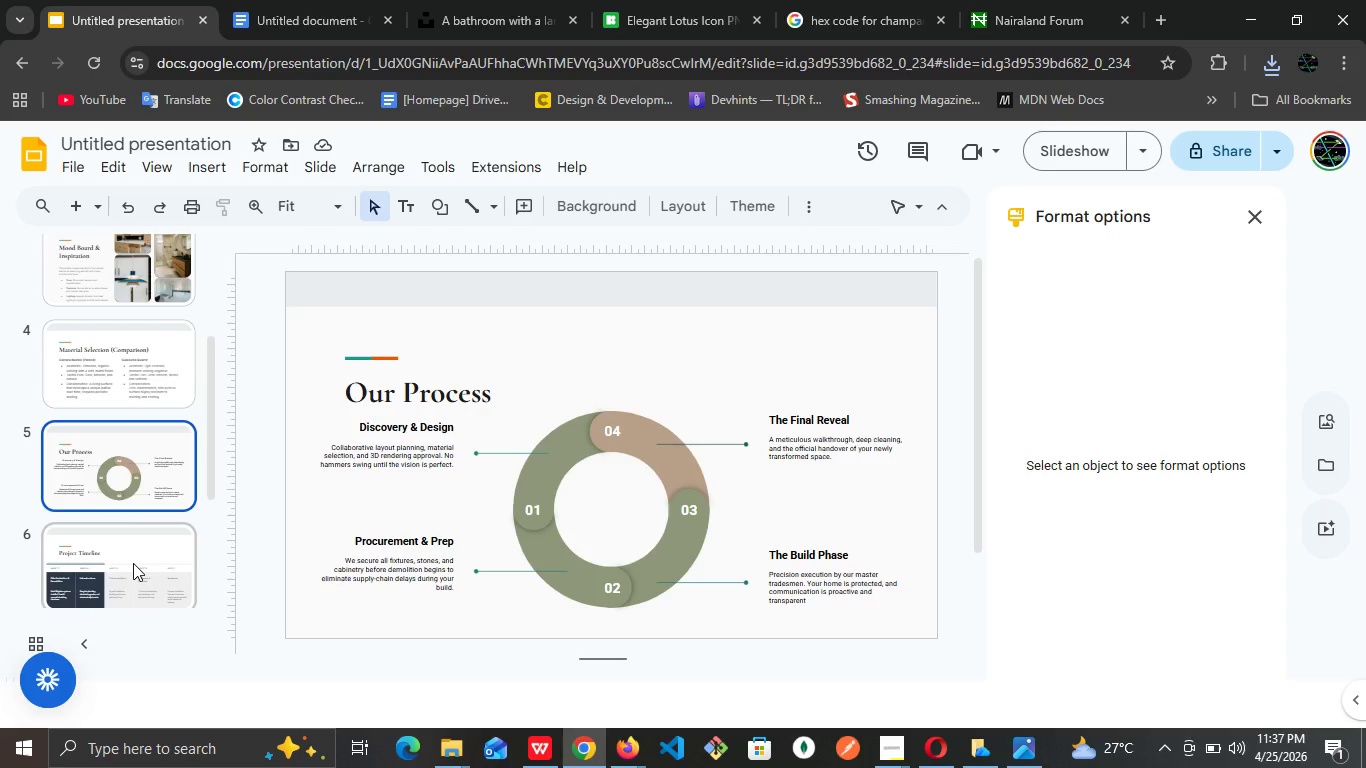 
left_click([133, 563])
 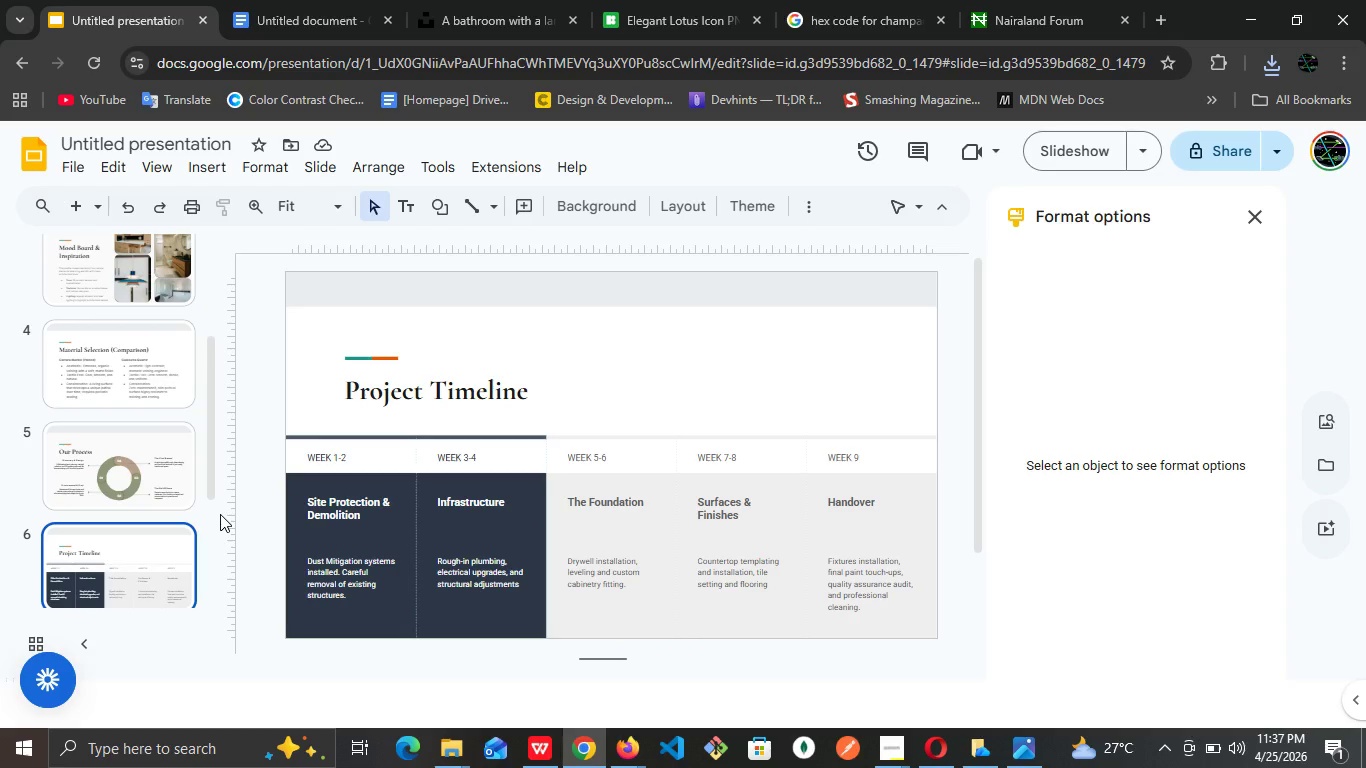 
wait(13.0)
 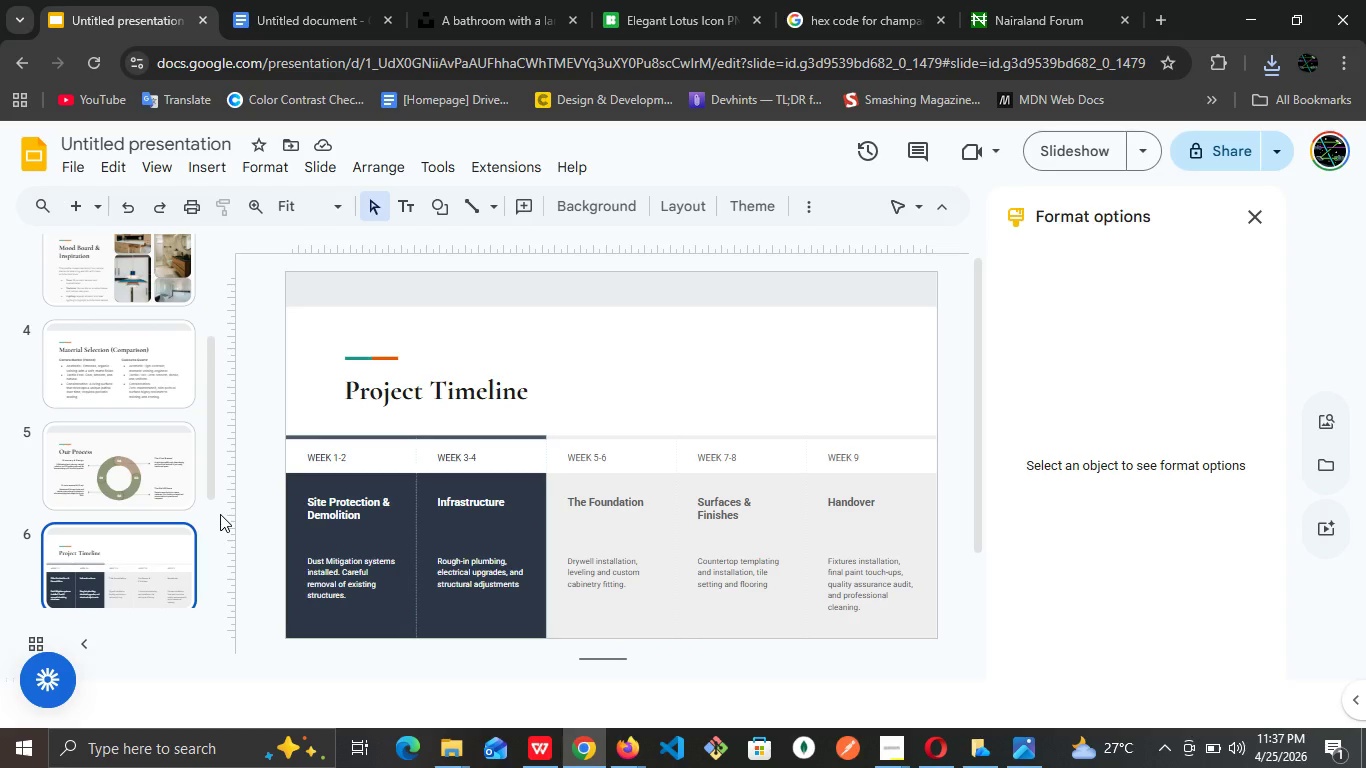 
scroll: coordinate [154, 271], scroll_direction: up, amount: 2.0
 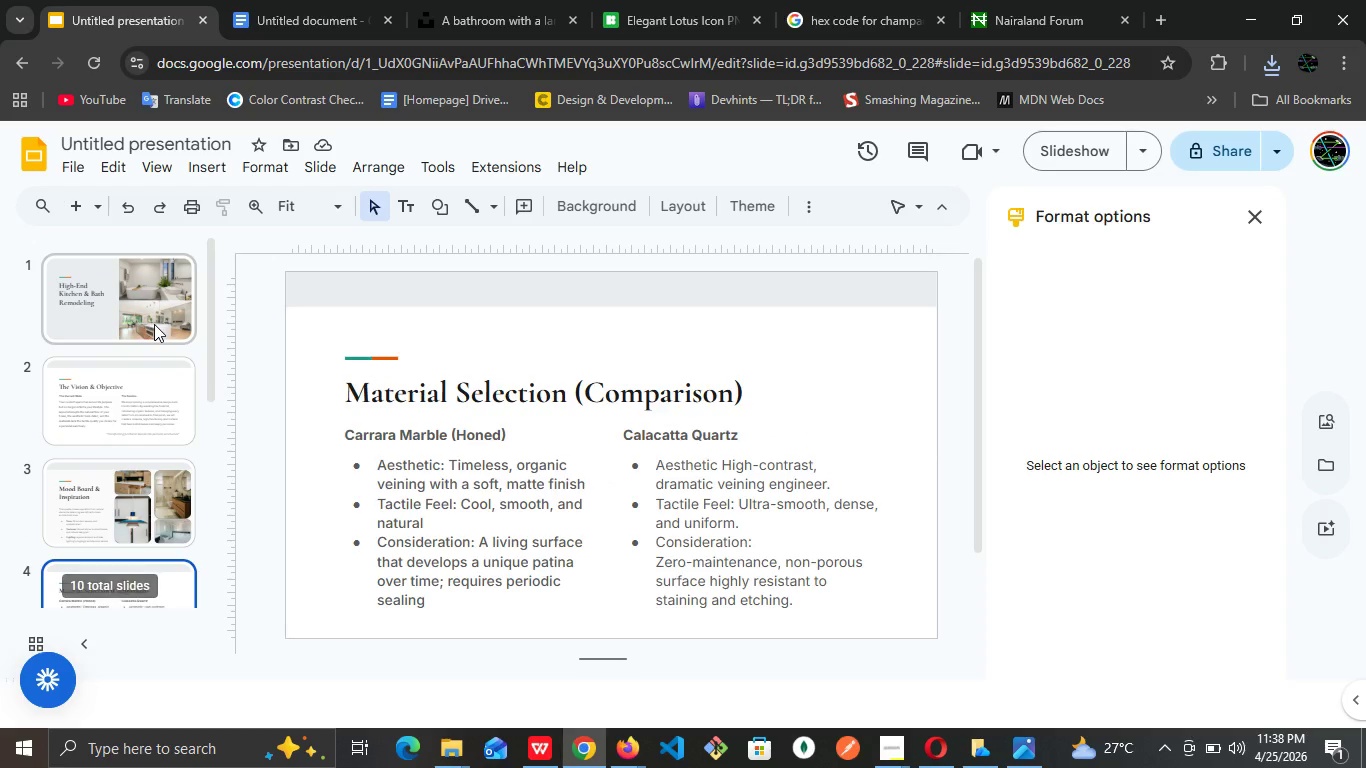 
left_click([154, 324])
 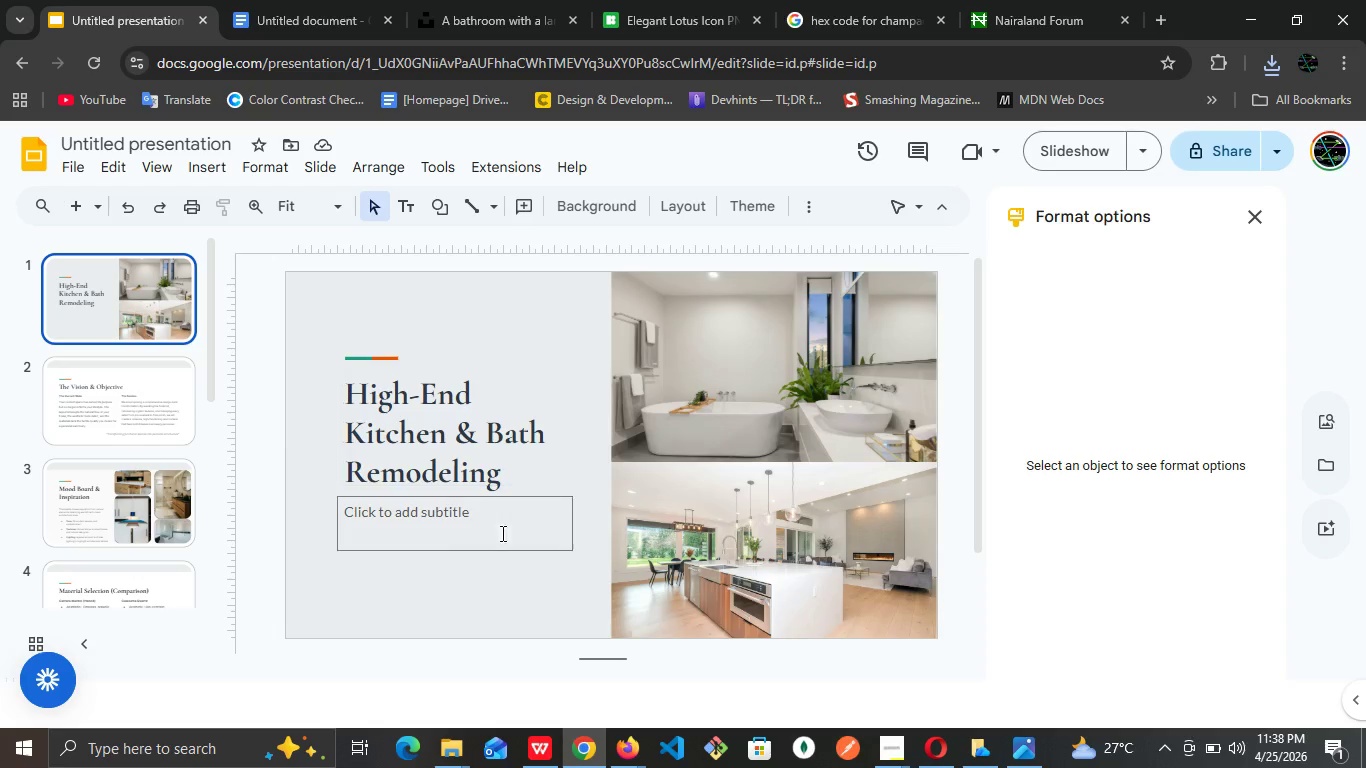 
left_click([497, 538])
 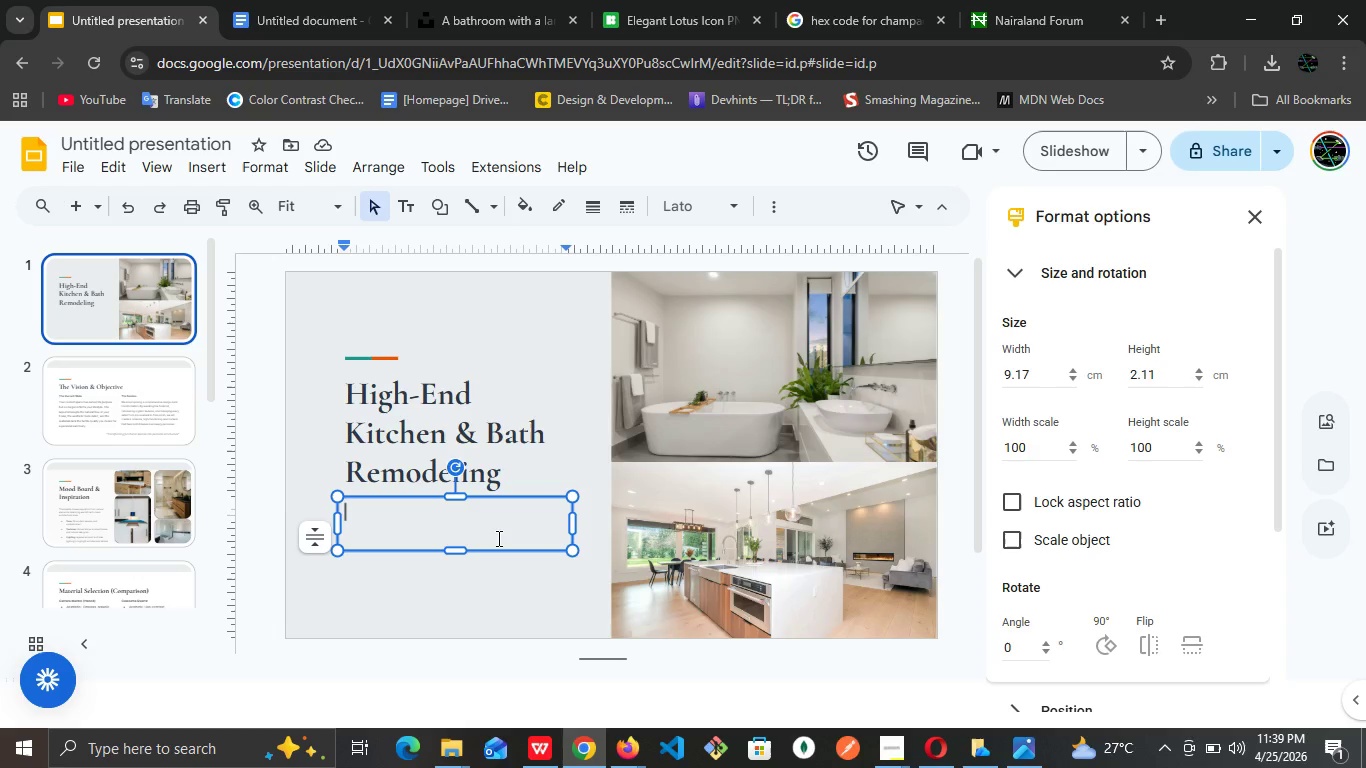 
wait(72.25)
 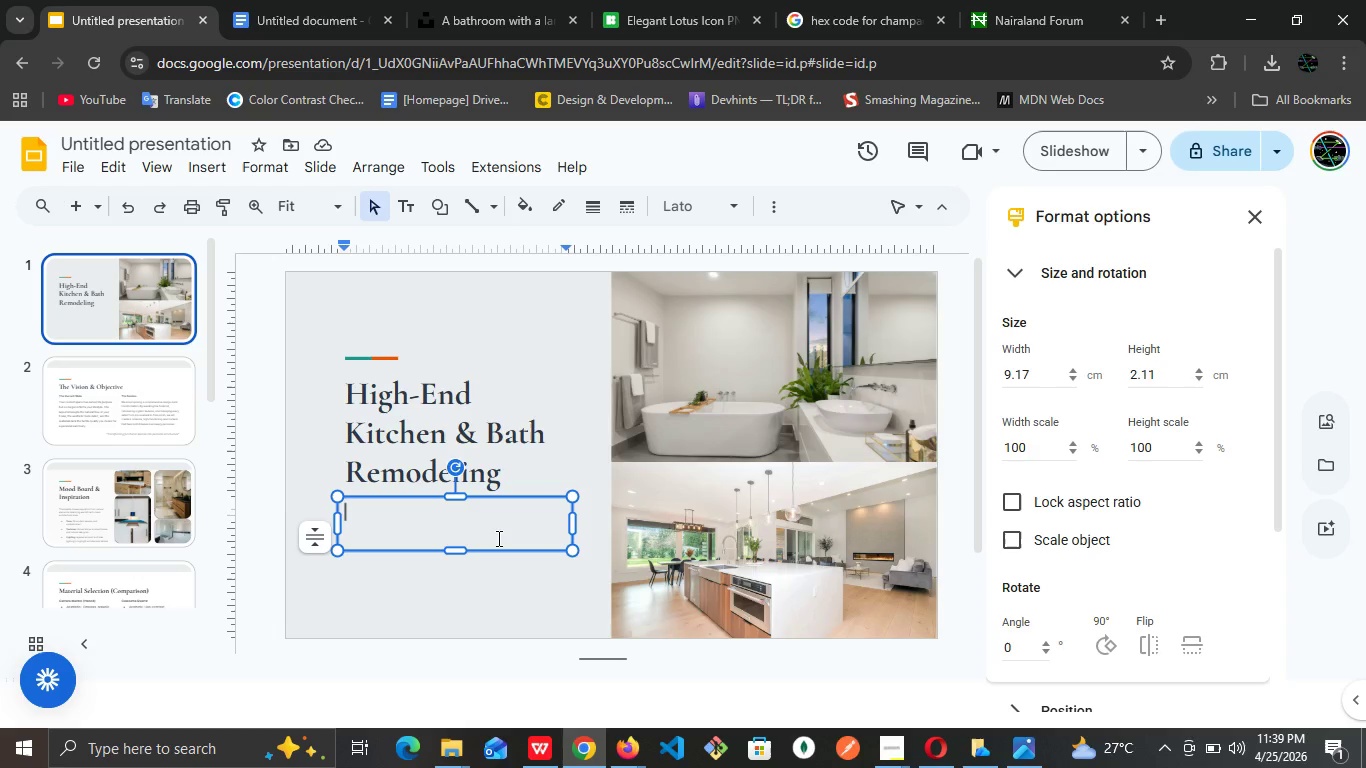 
left_click([130, 0])
 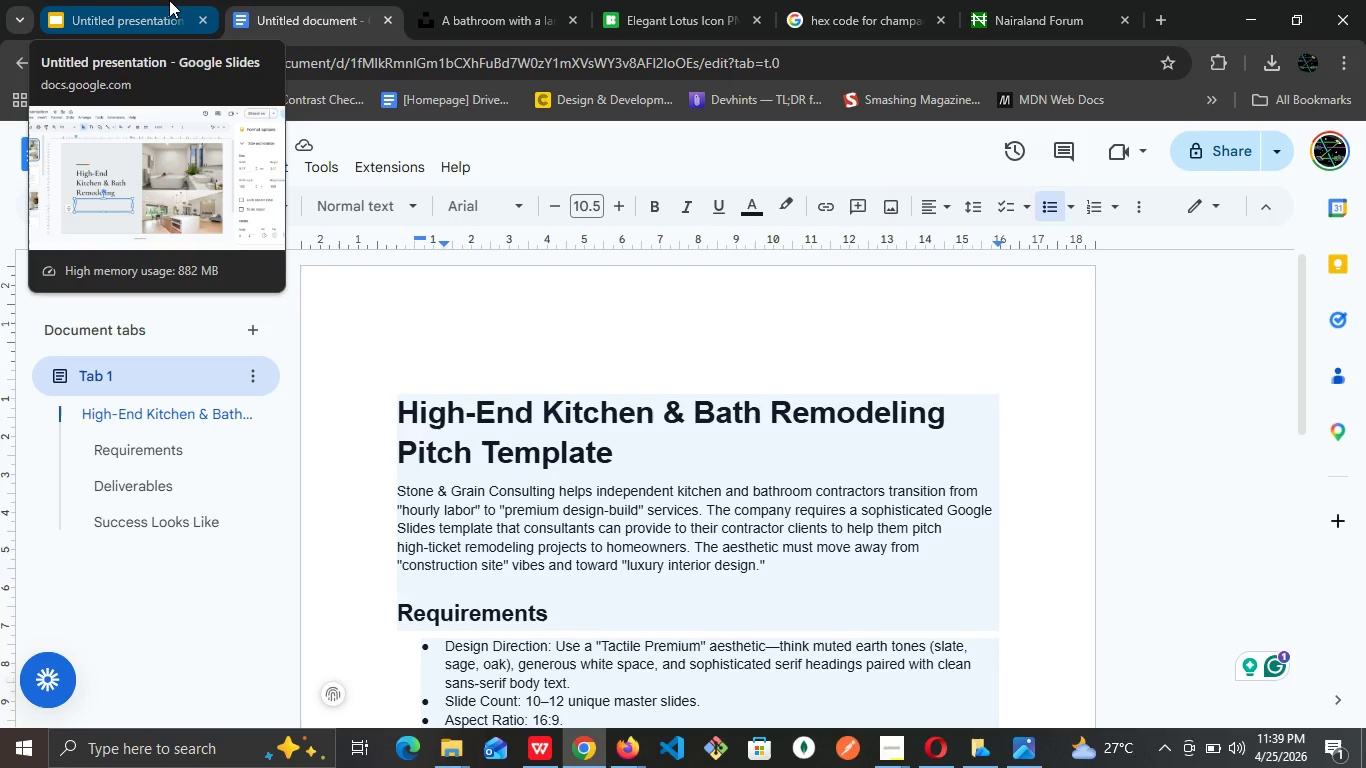 
left_click([169, 0])
 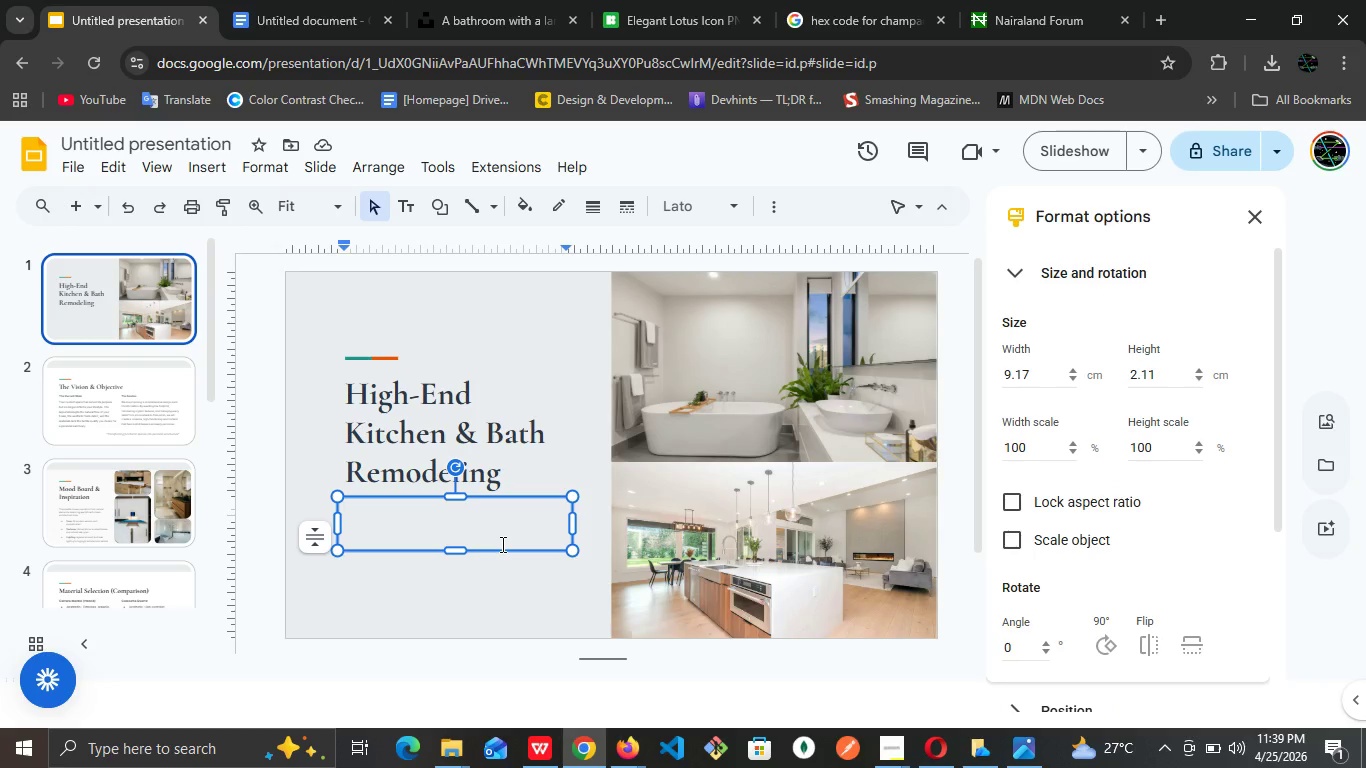 
double_click([501, 544])
 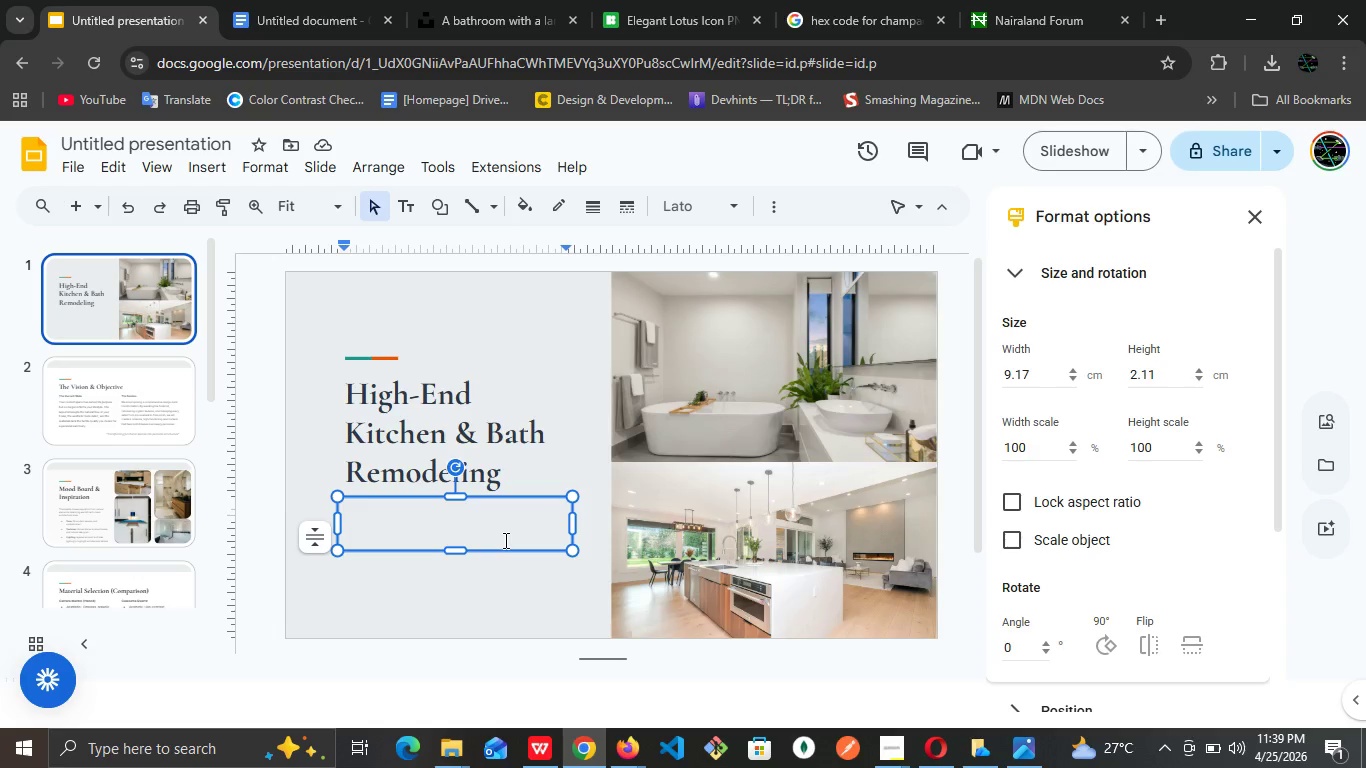 
wait(5.52)
 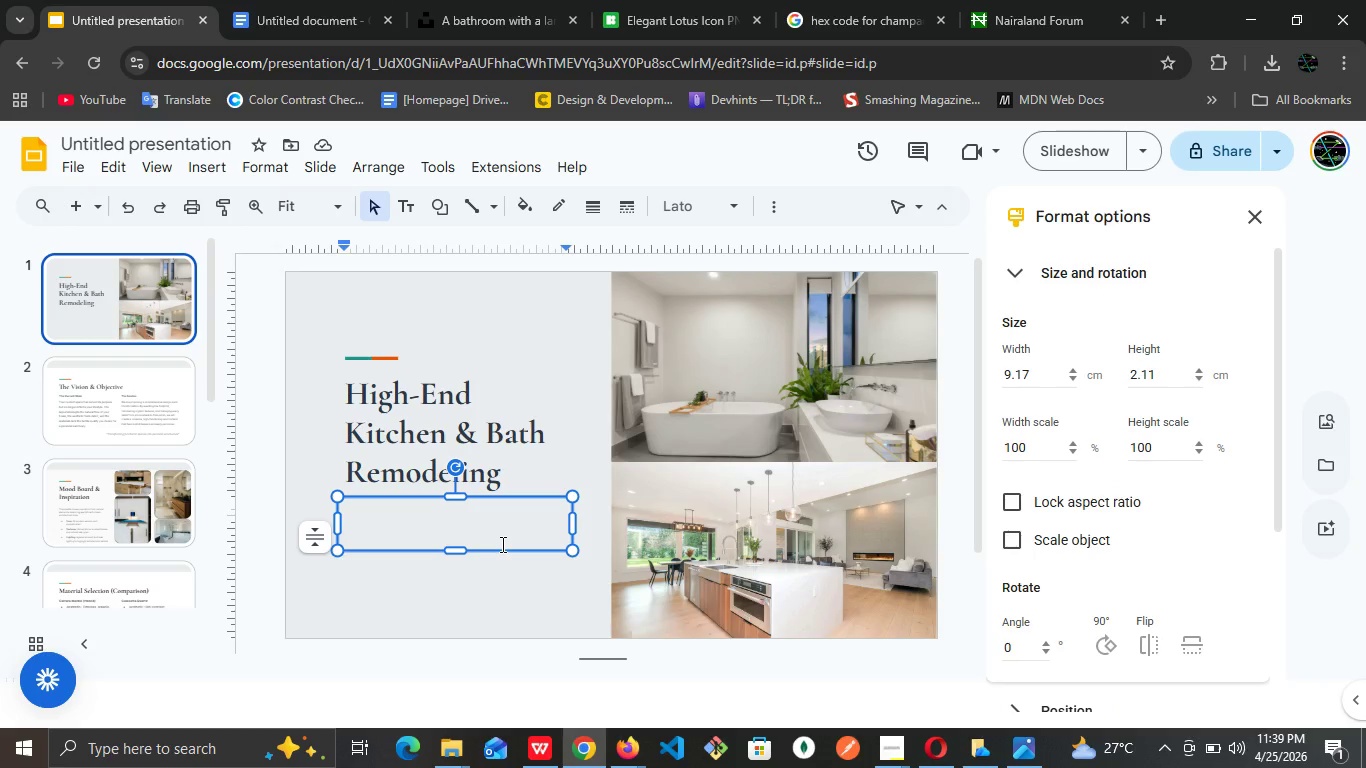 
type(Give your Kitchen & Bath new look)
 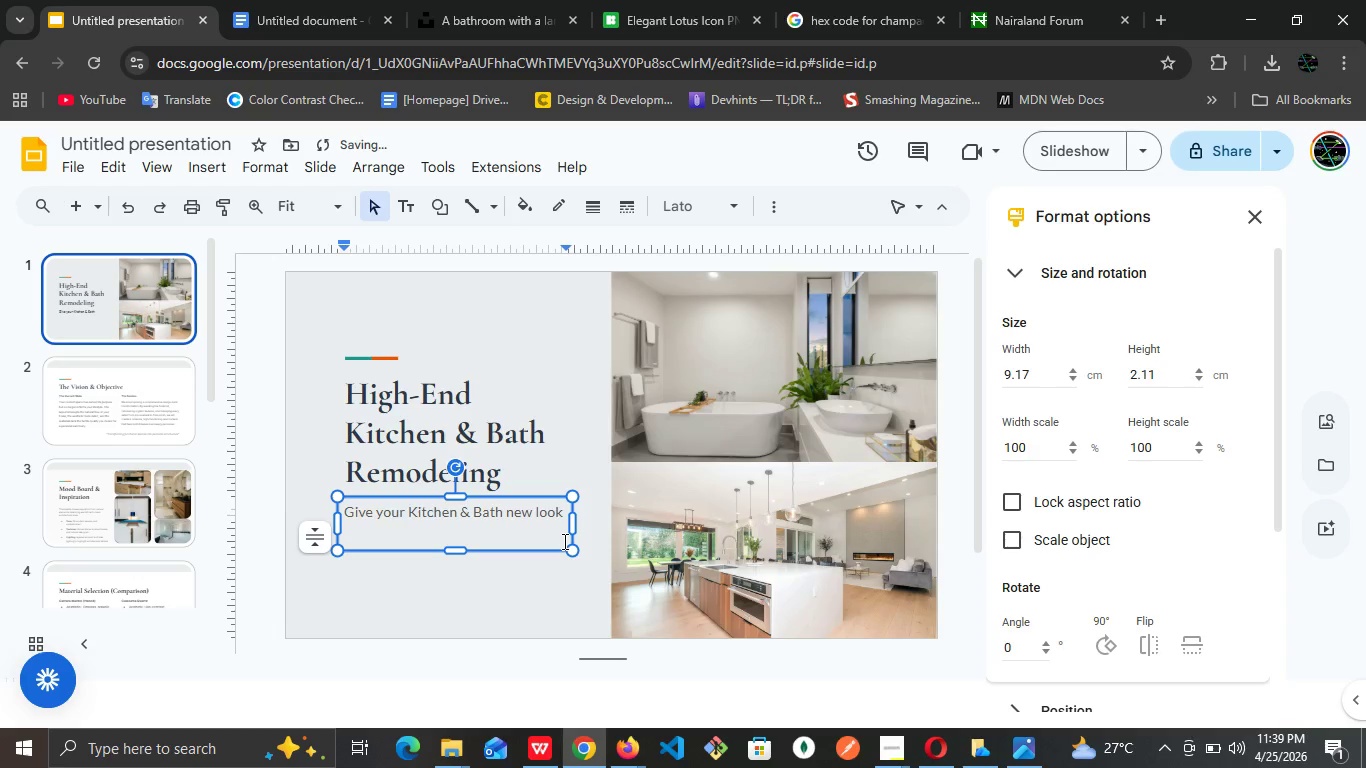 
key(Control+A)
 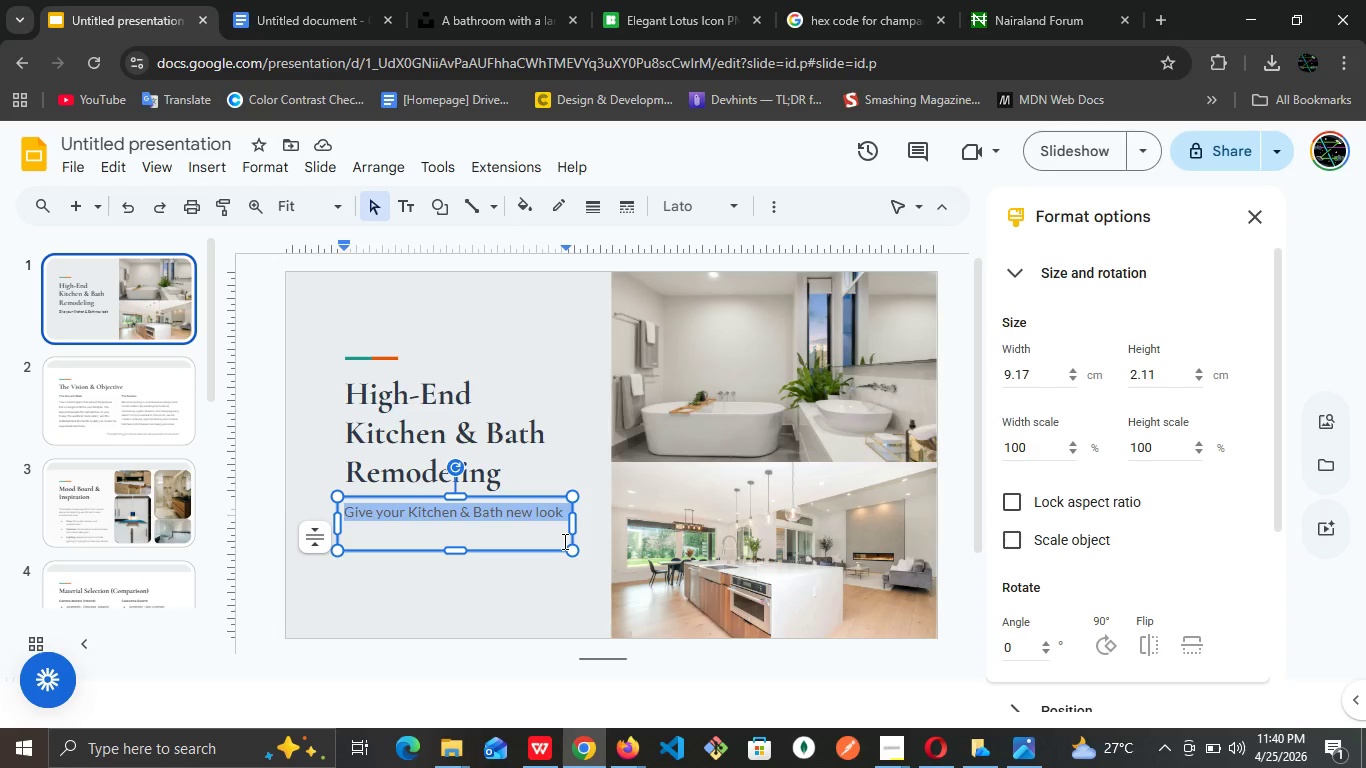 
wait(55.36)
 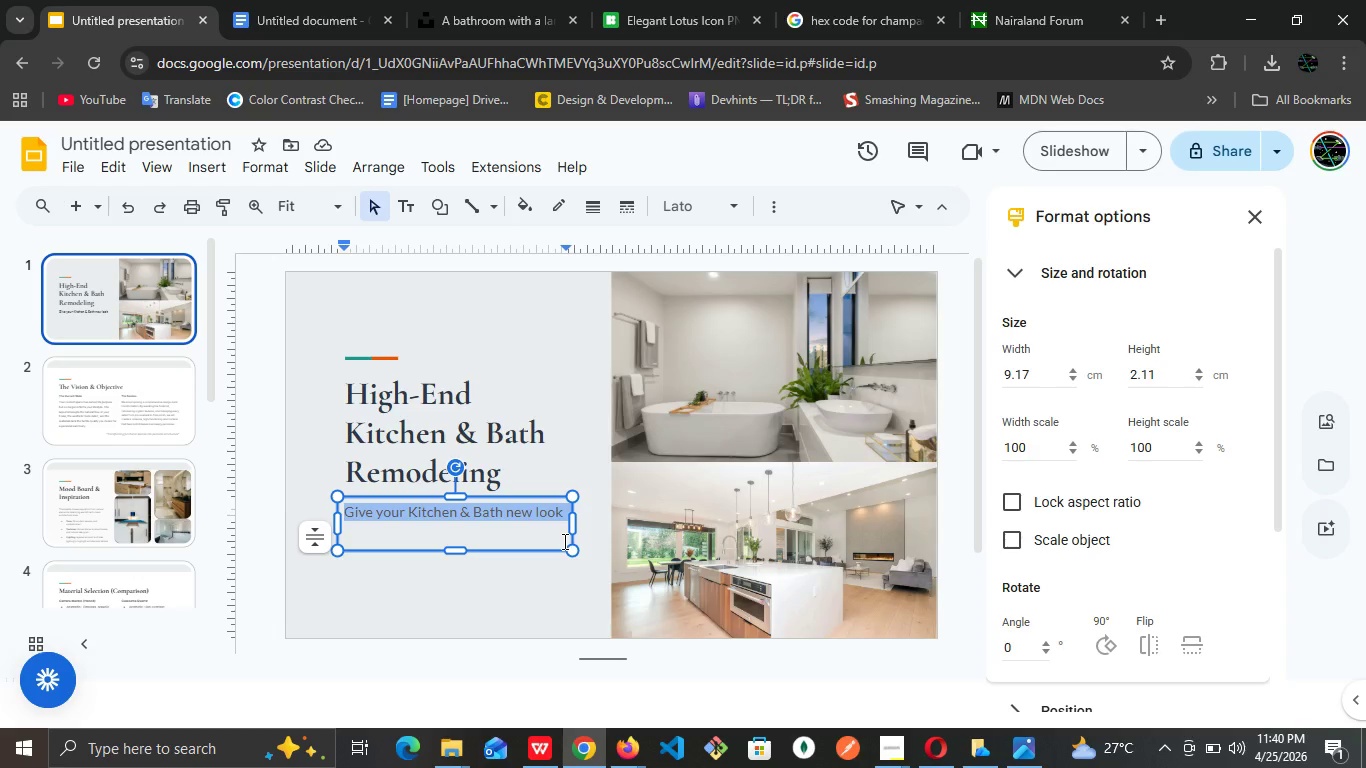 
hold_key(key=ControlLeft, duration=0.41)
 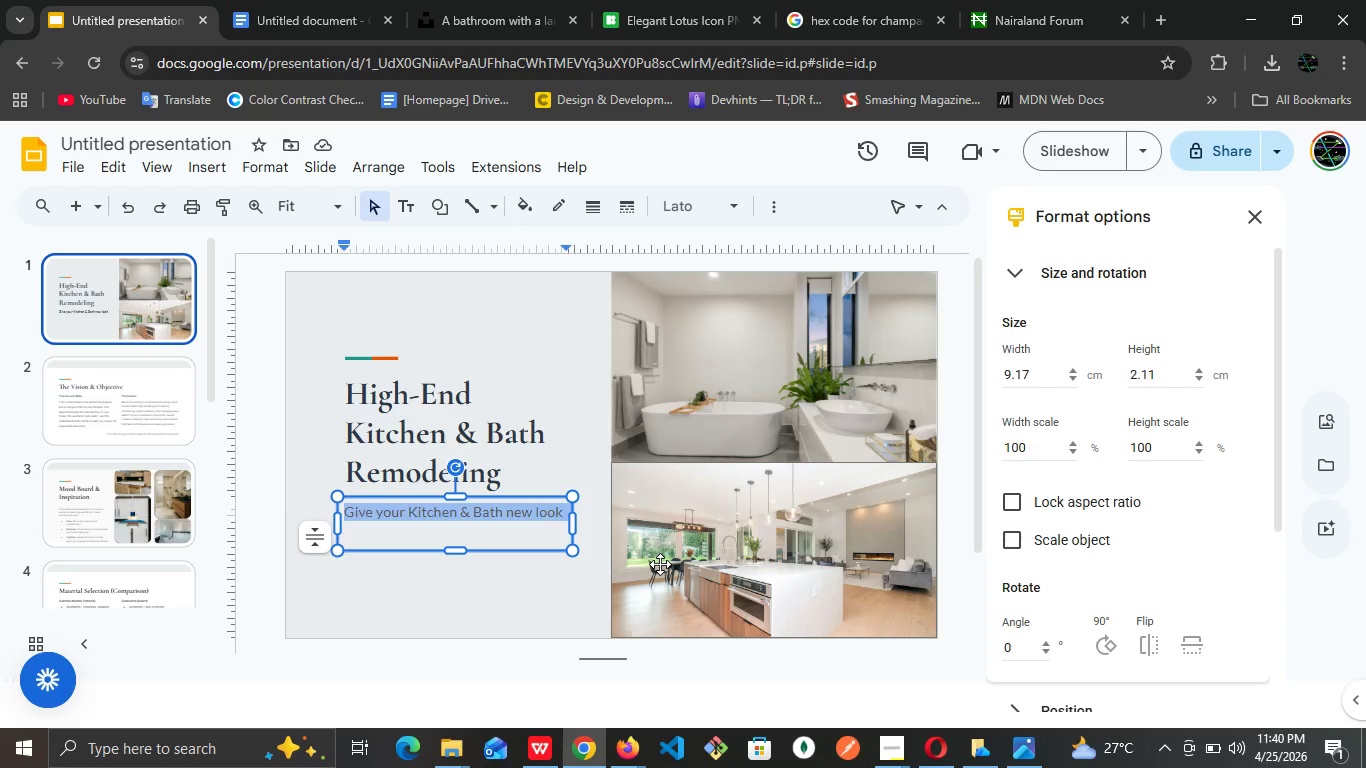 
key(CapsLock)
 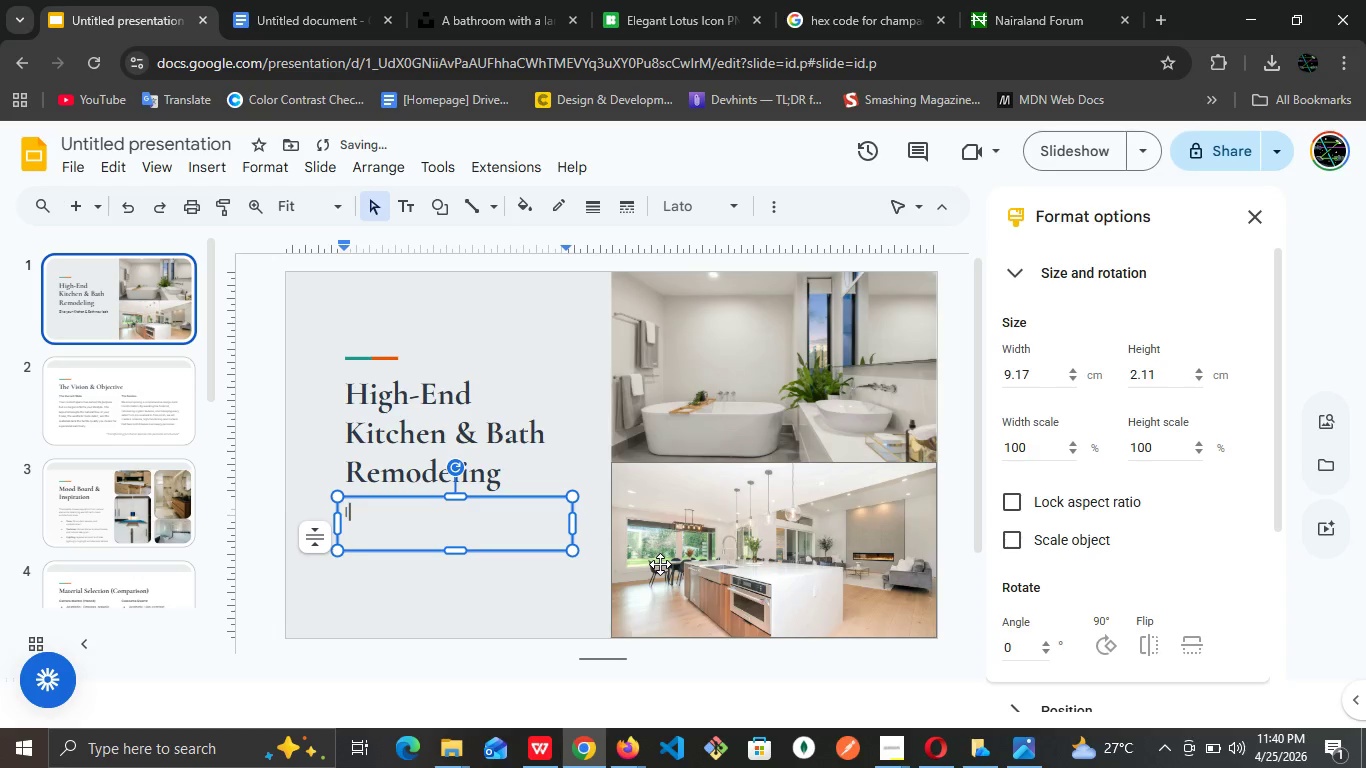 
key(I)
 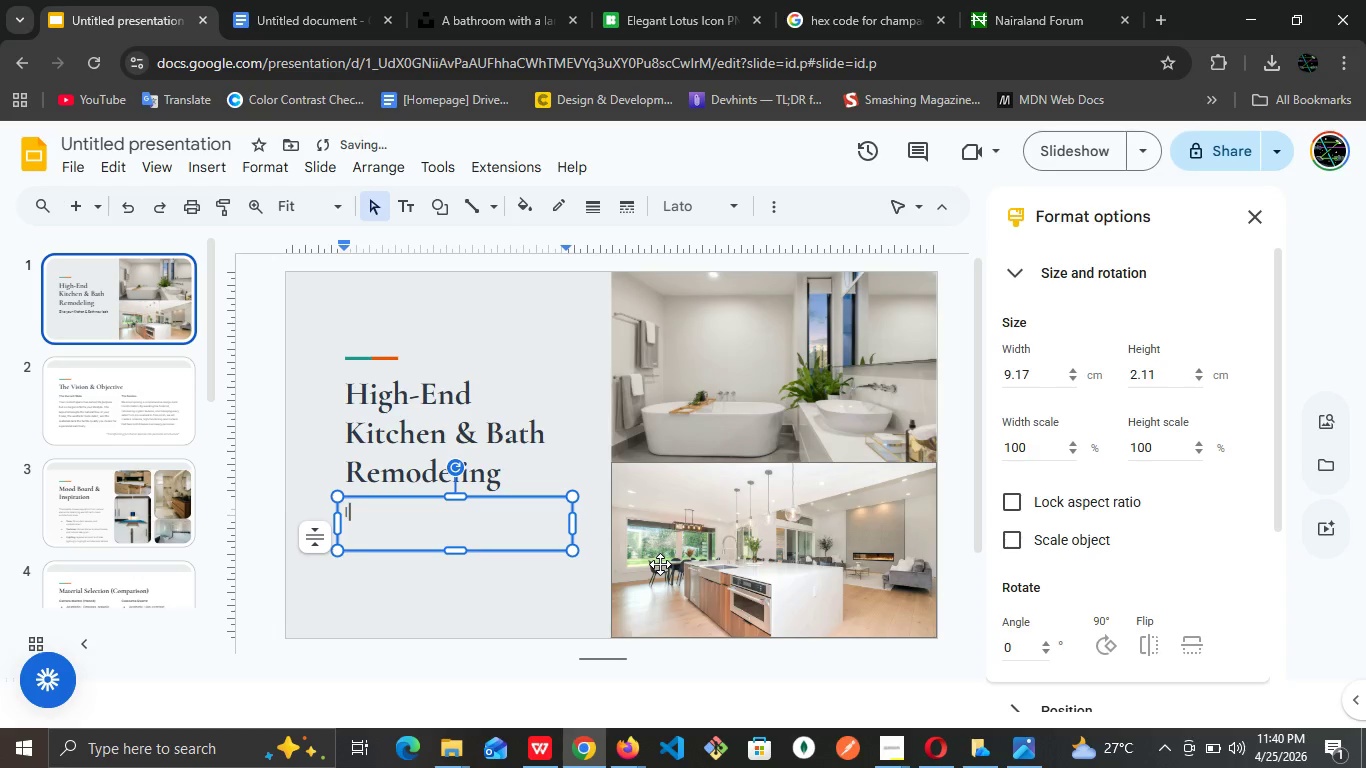 
key(CapsLock)
 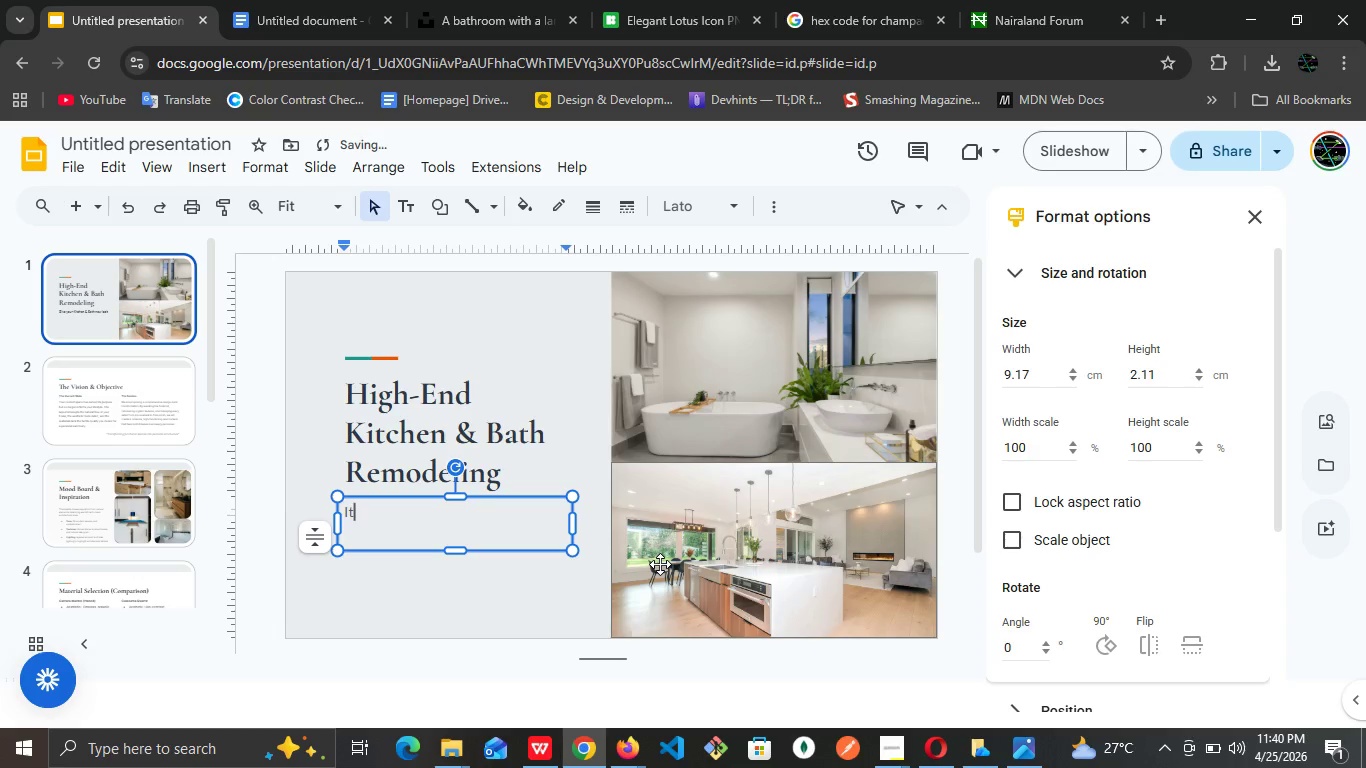 
key(T)
 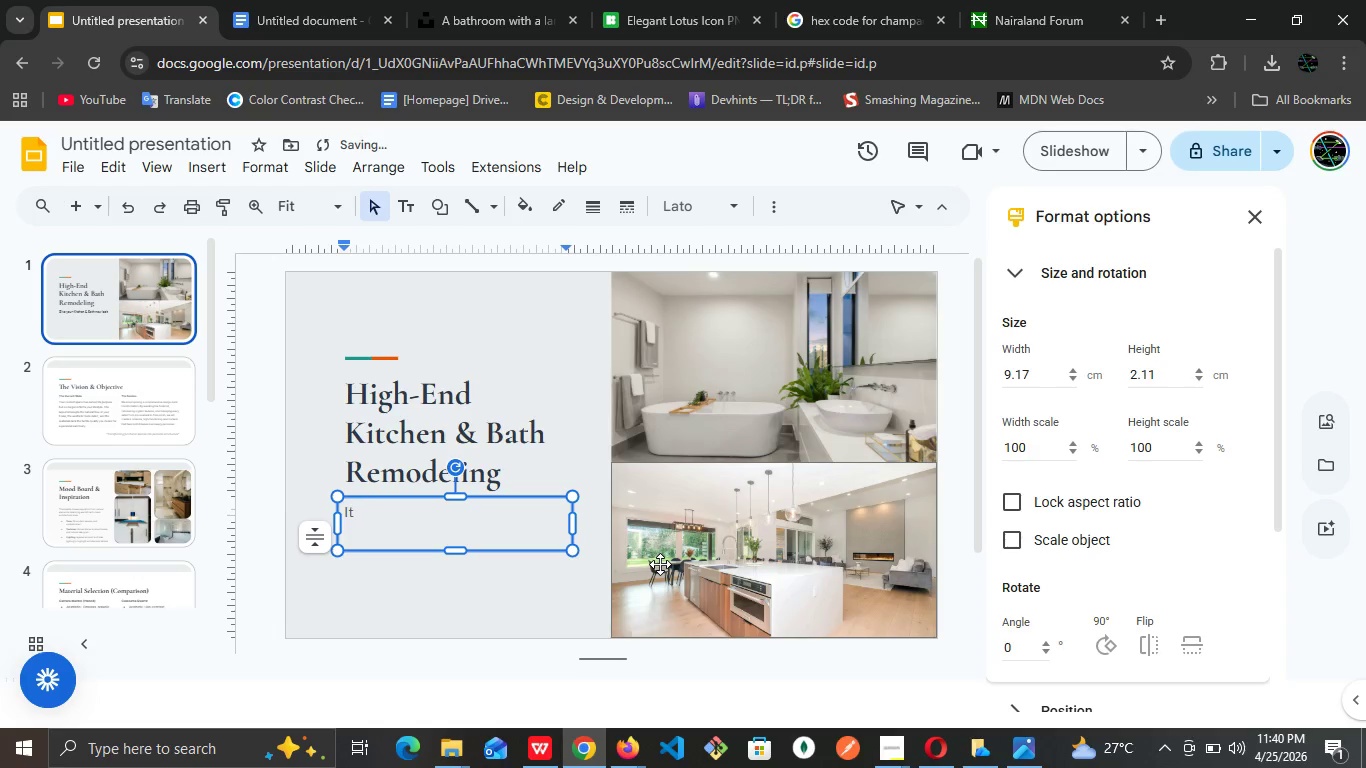 
key(Quote)
 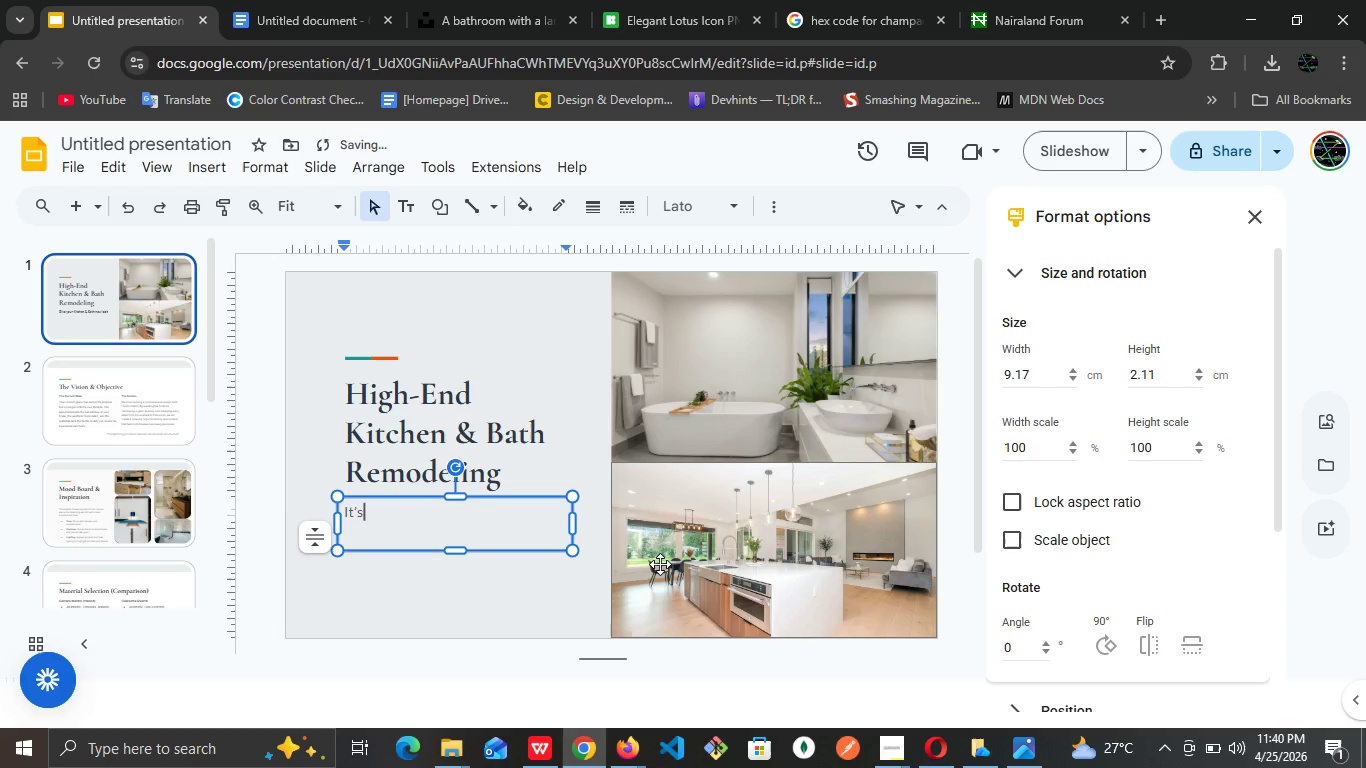 
key(S)
 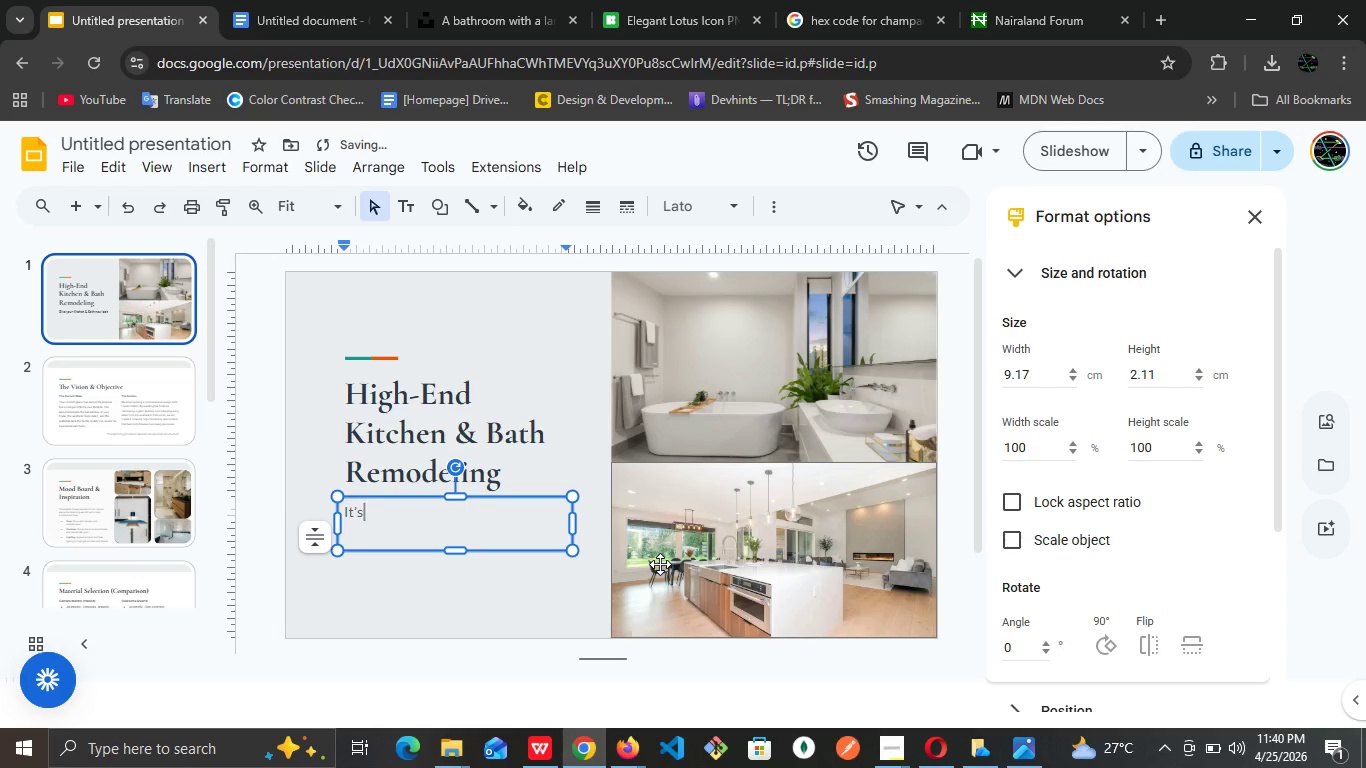 
key(Control+Z)
 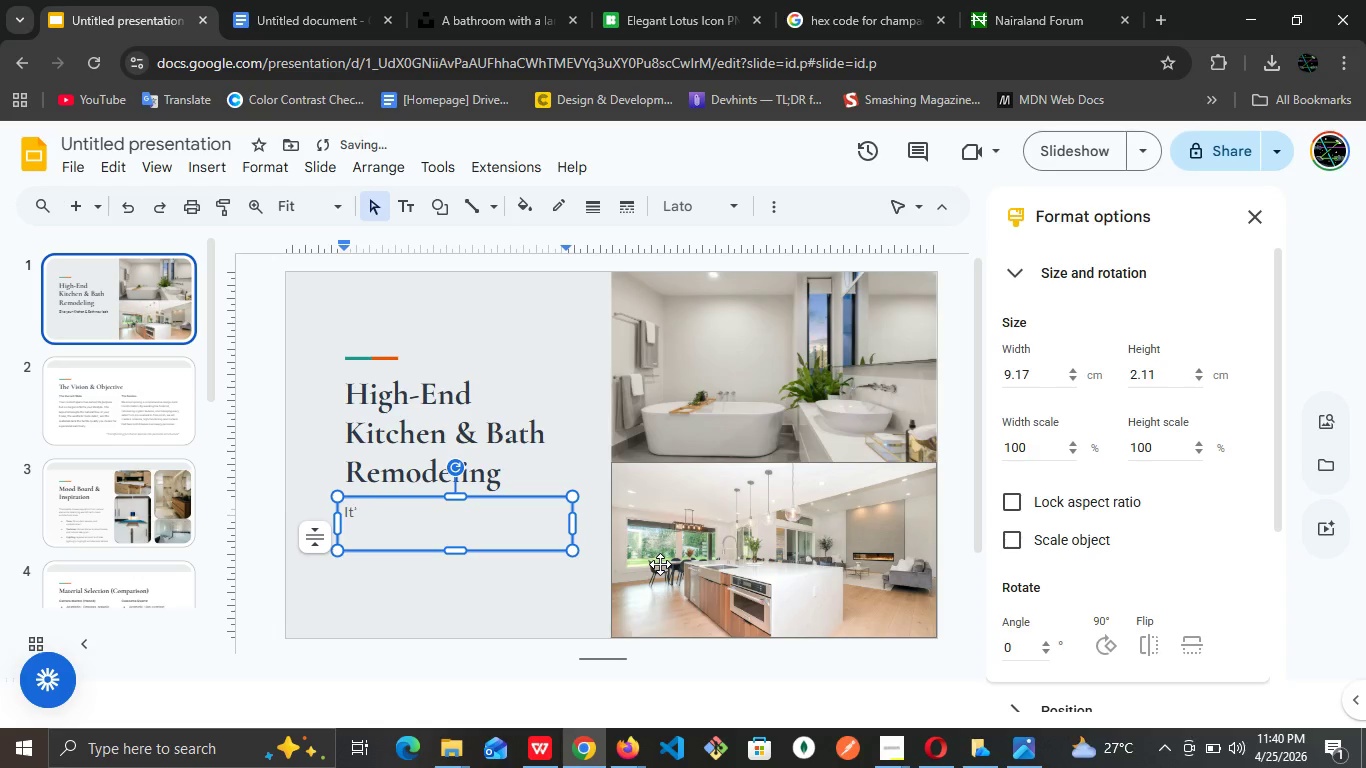 
key(Control+Z)
 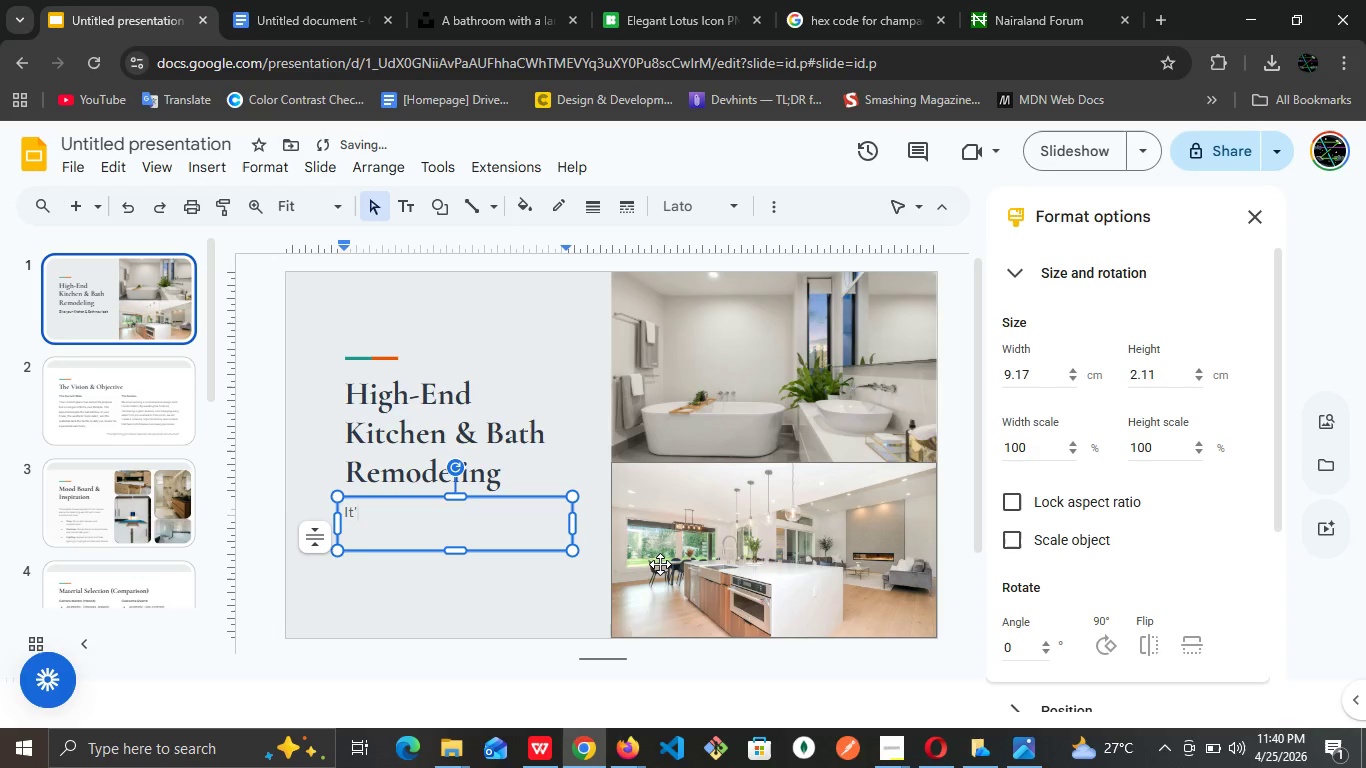 
key(Control+Z)
 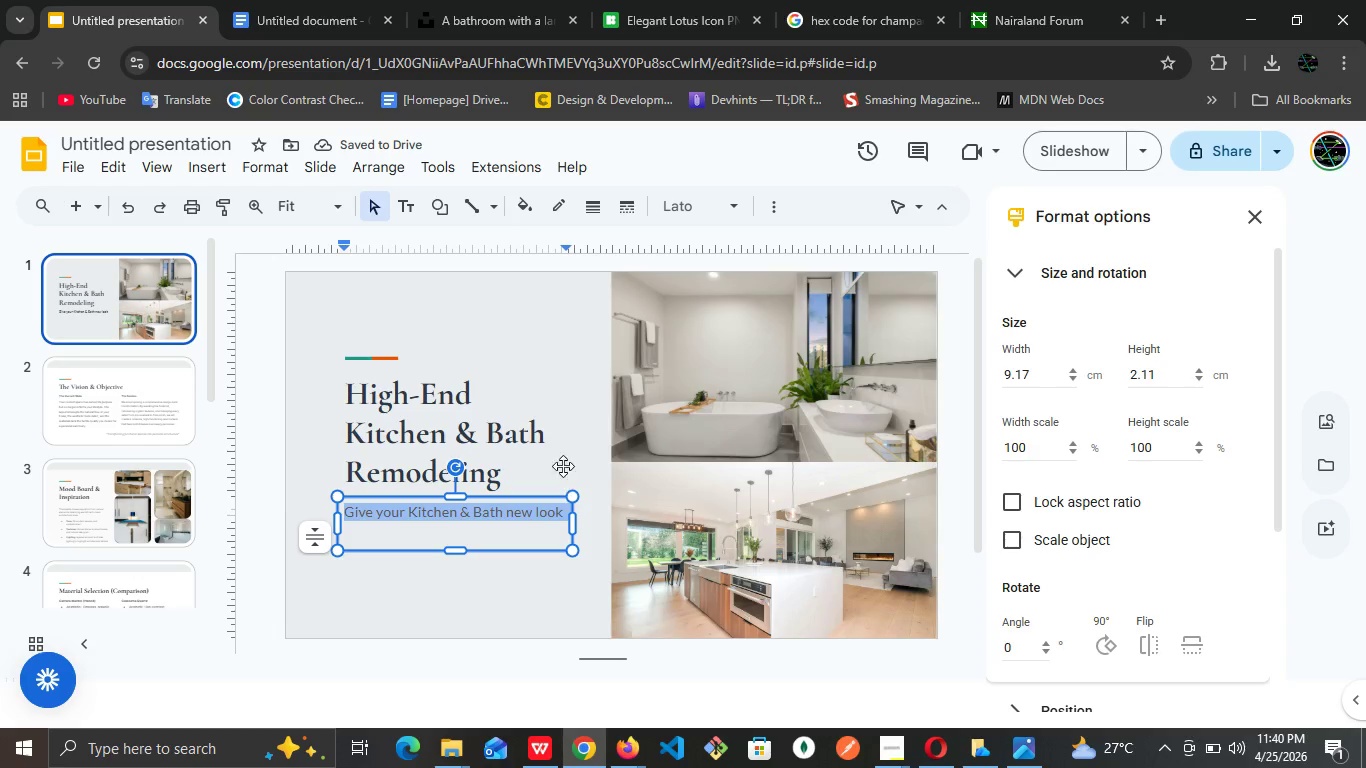 
left_click([579, 413])
 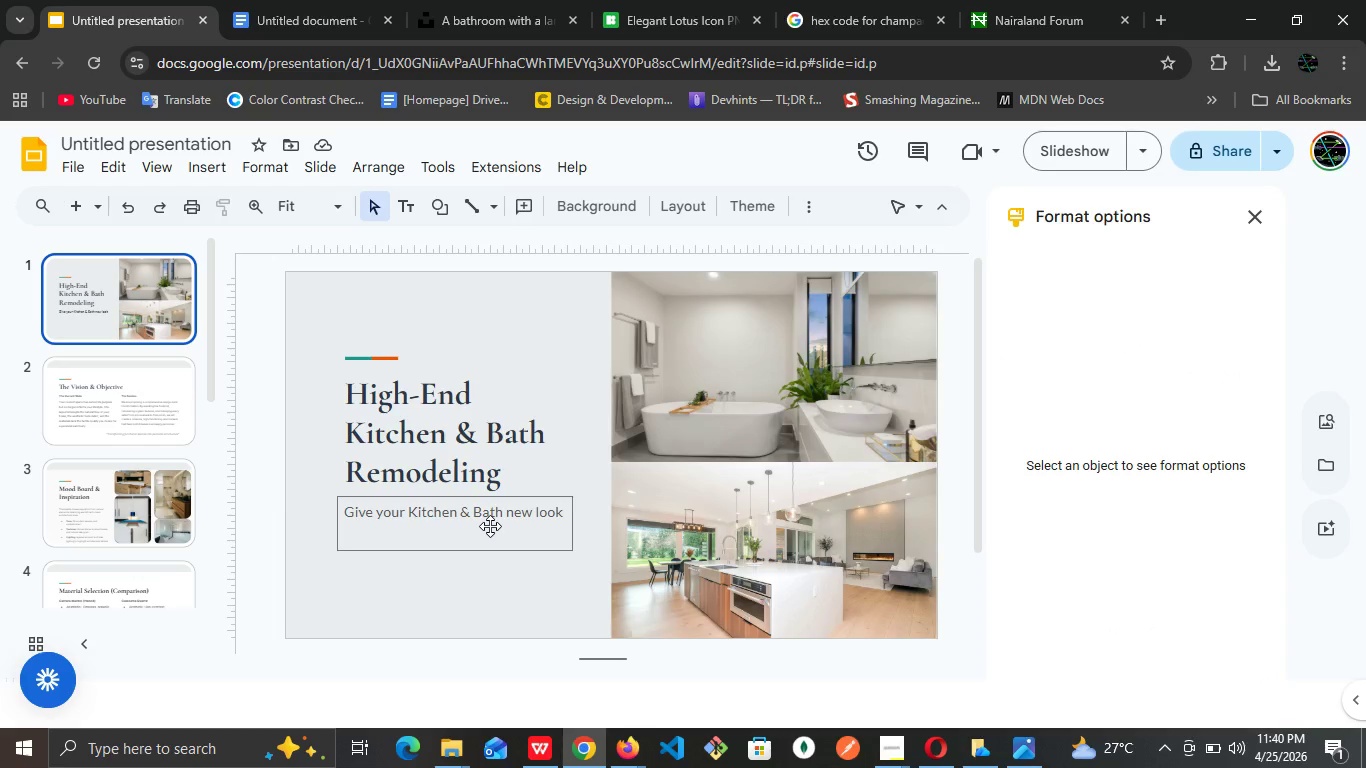 
double_click([493, 522])
 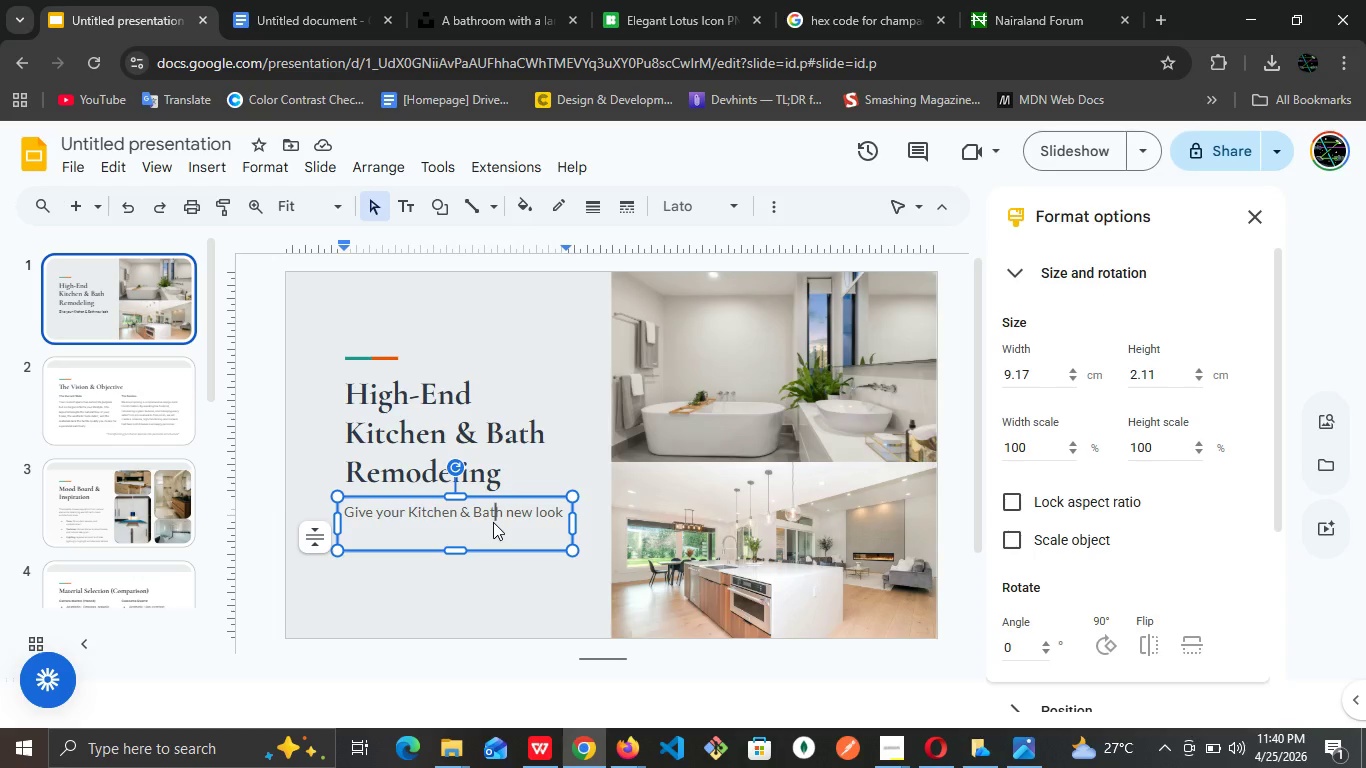 
triple_click([493, 522])
 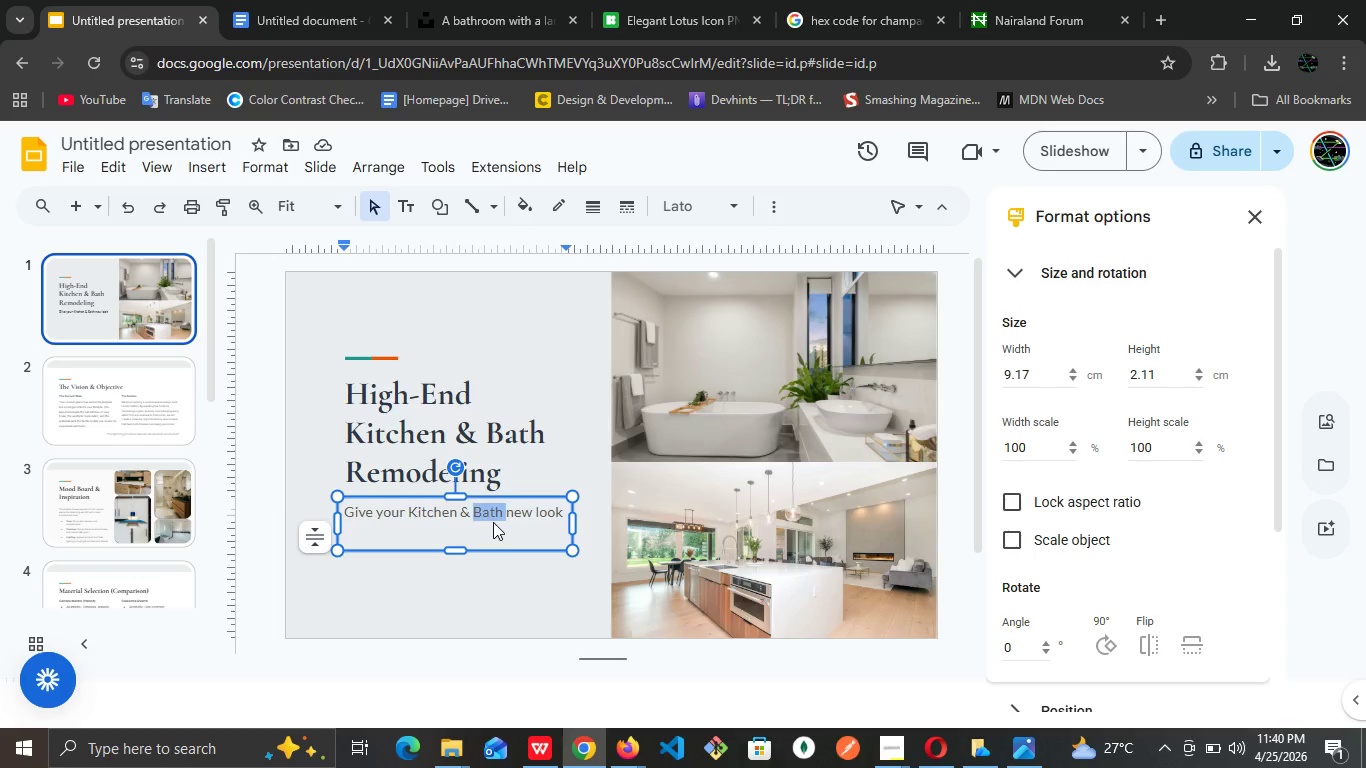 
triple_click([493, 522])
 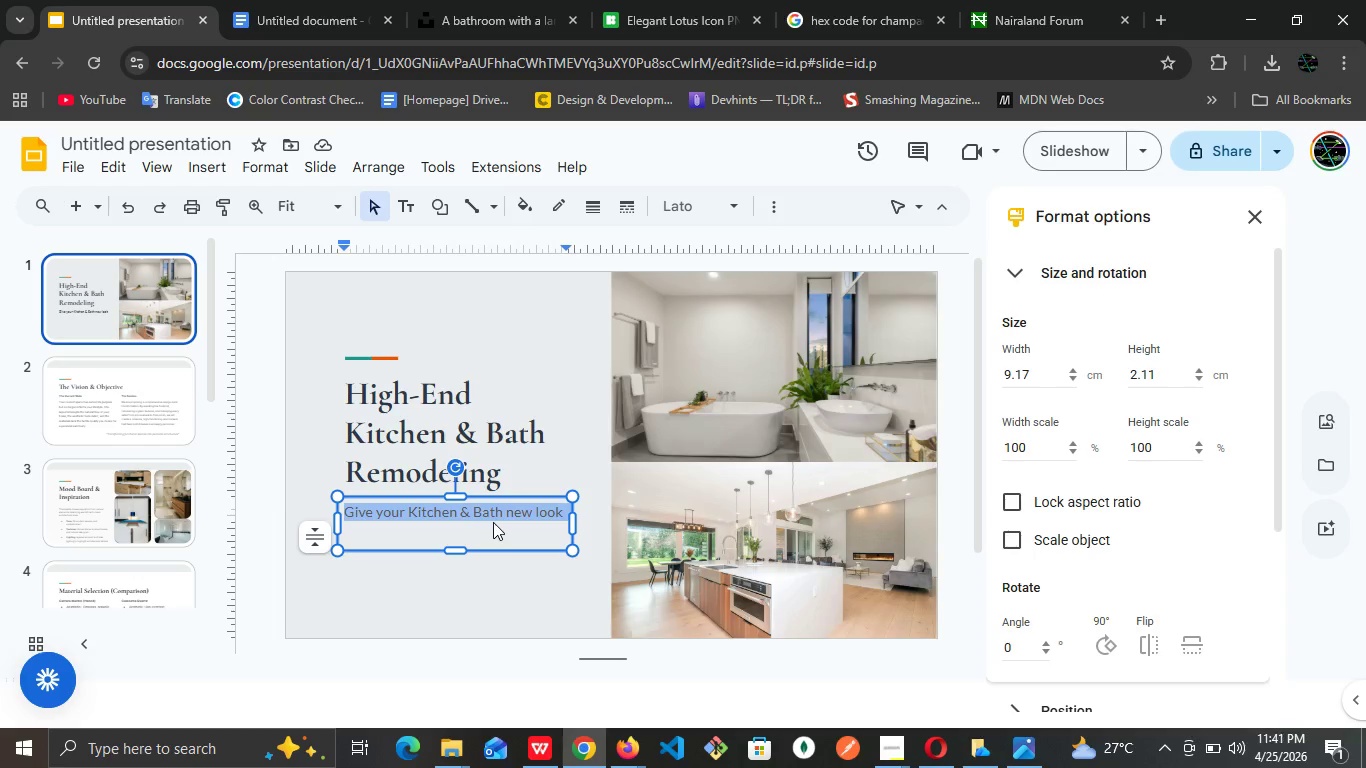 
triple_click([493, 522])
 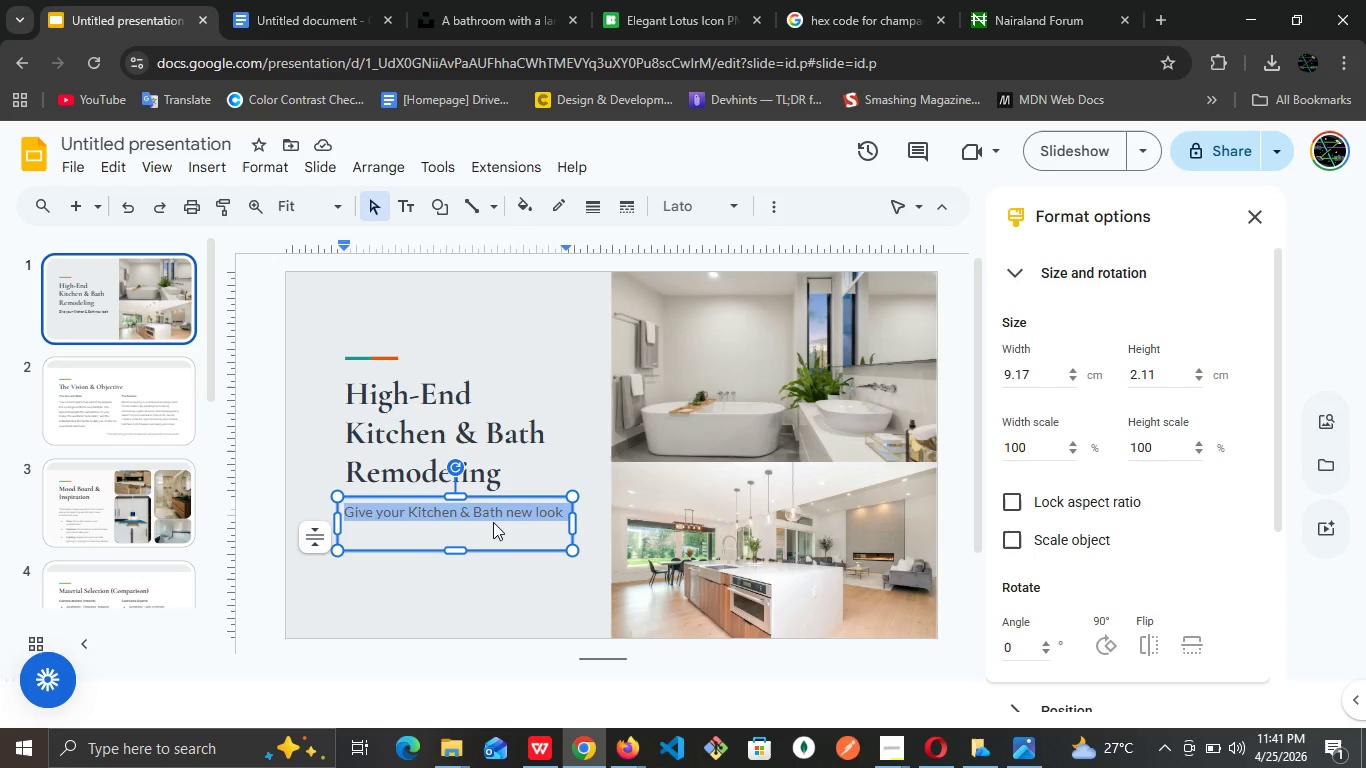 
wait(7.7)
 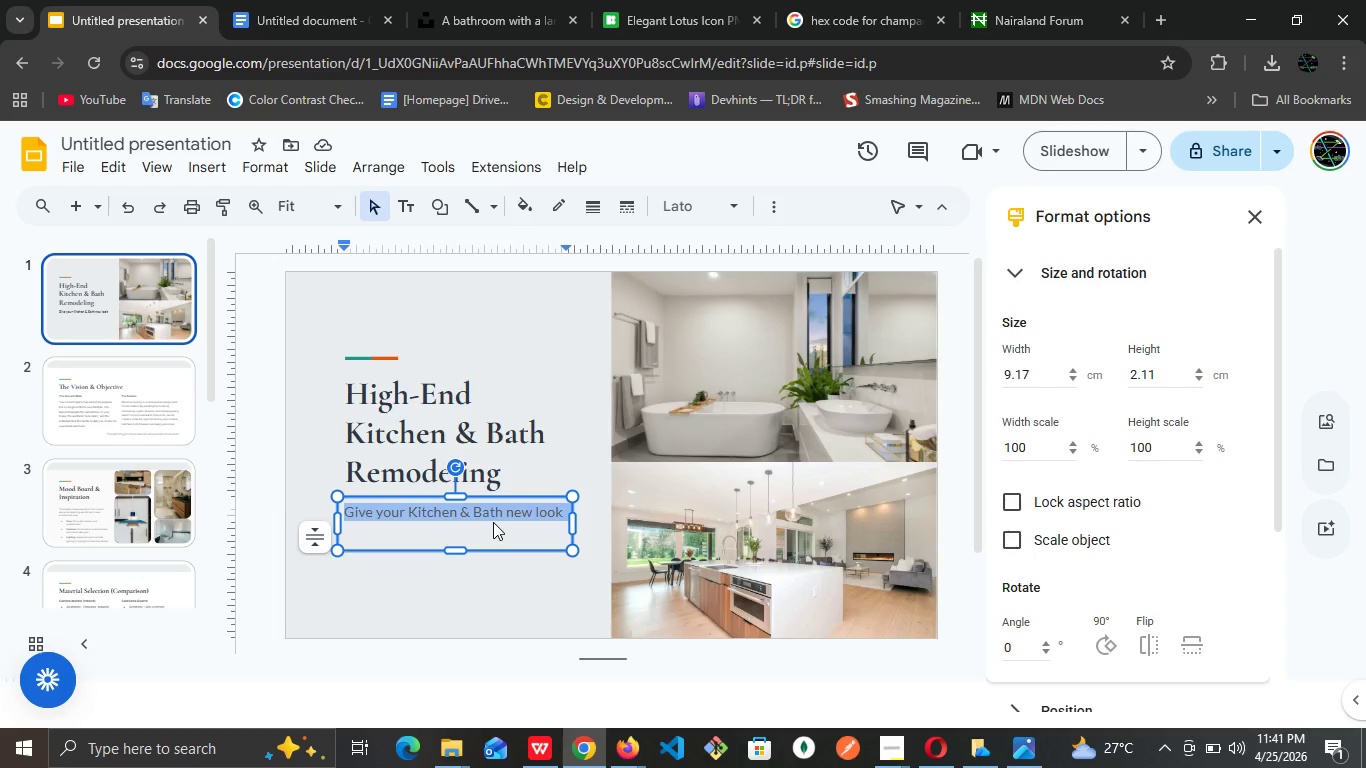 
type(BY)
 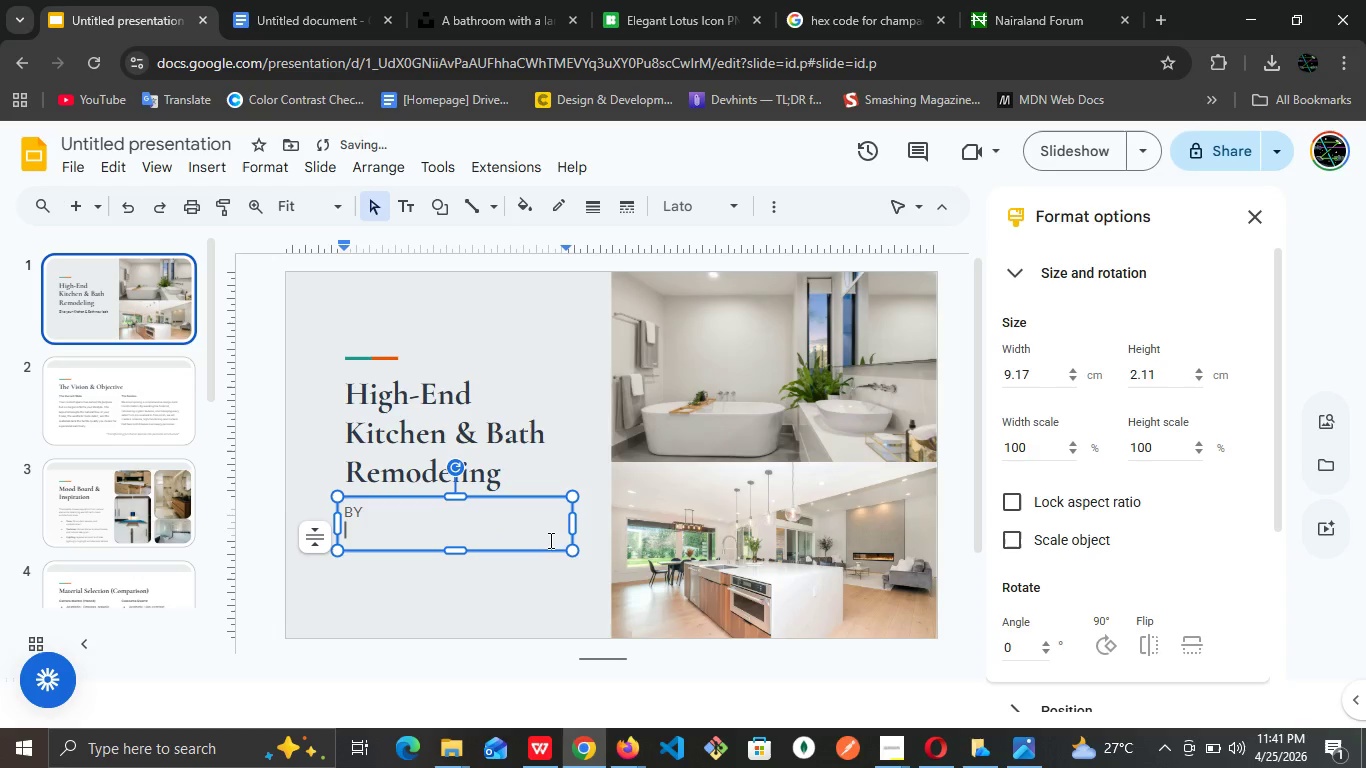 
key(Enter)
 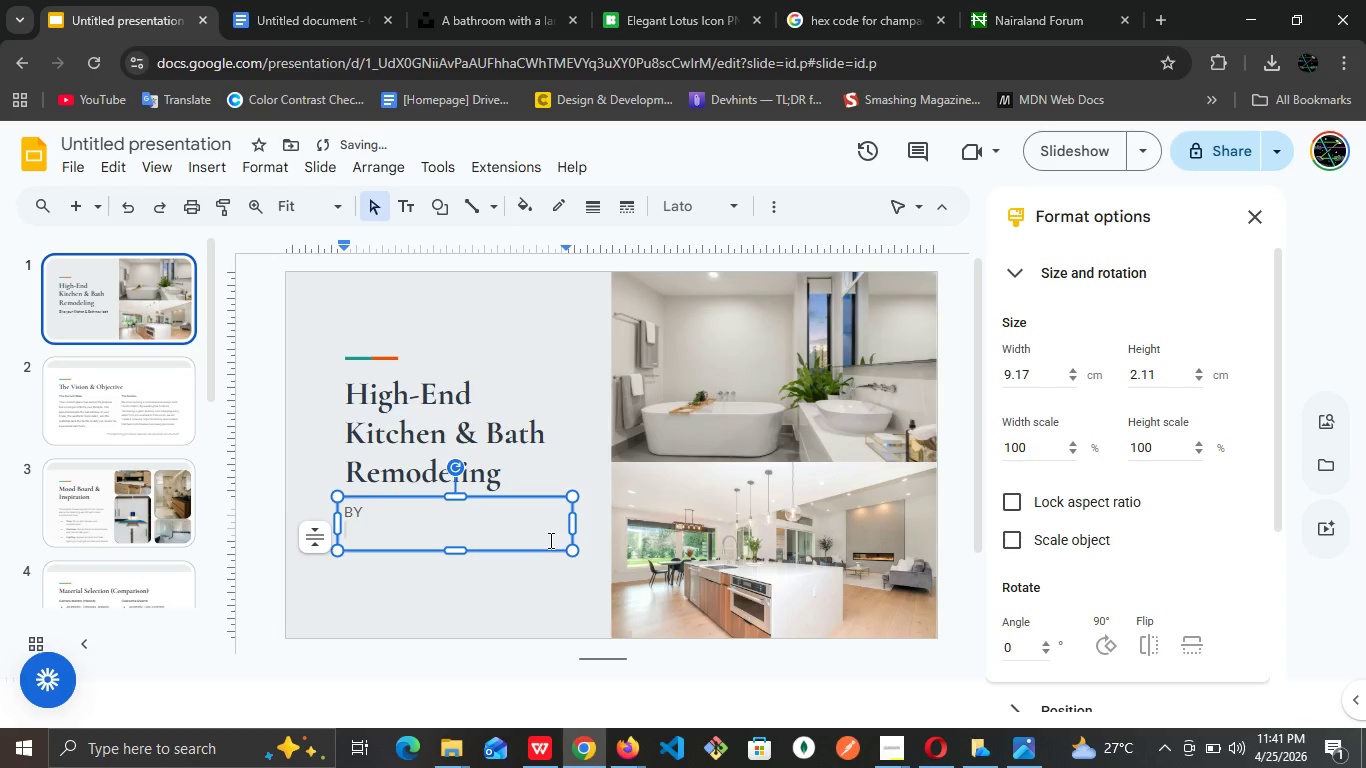 
key(Enter)
 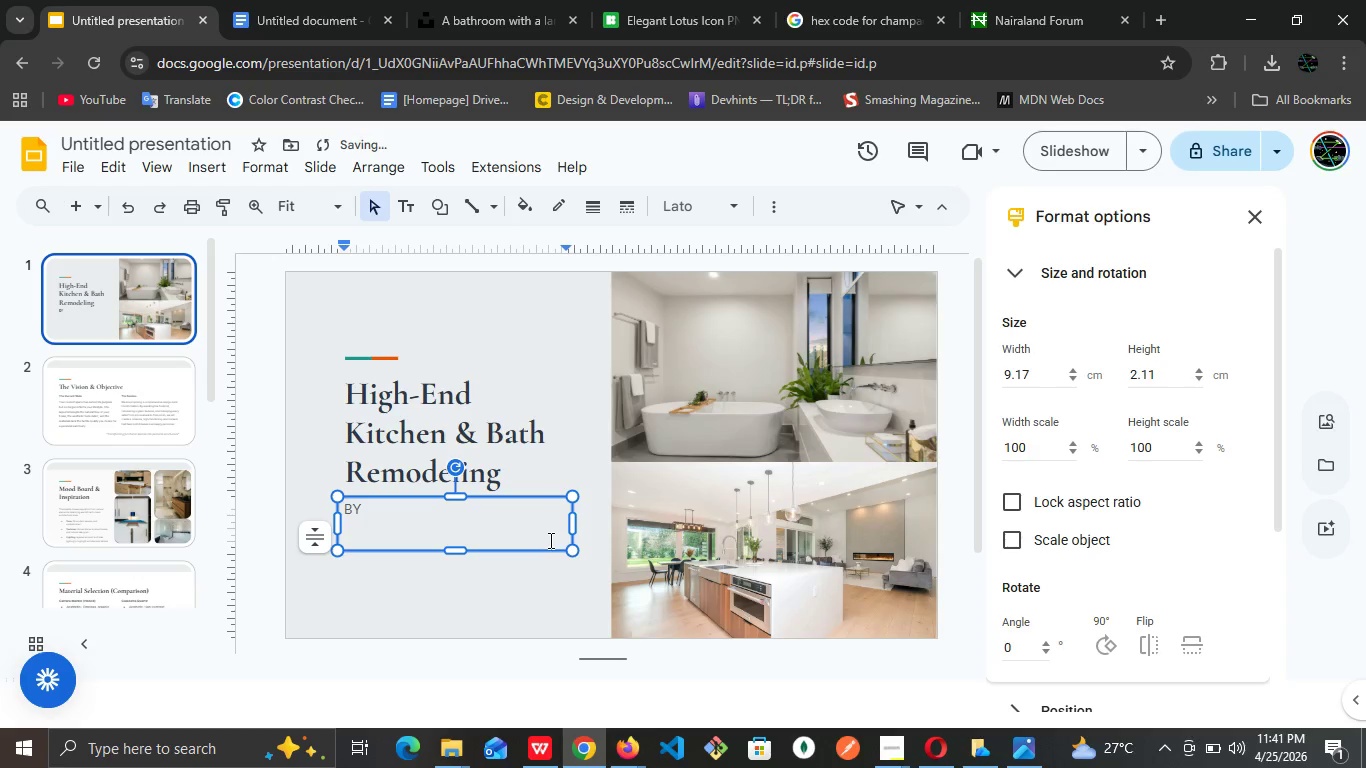 
type(JOHN DOE)
 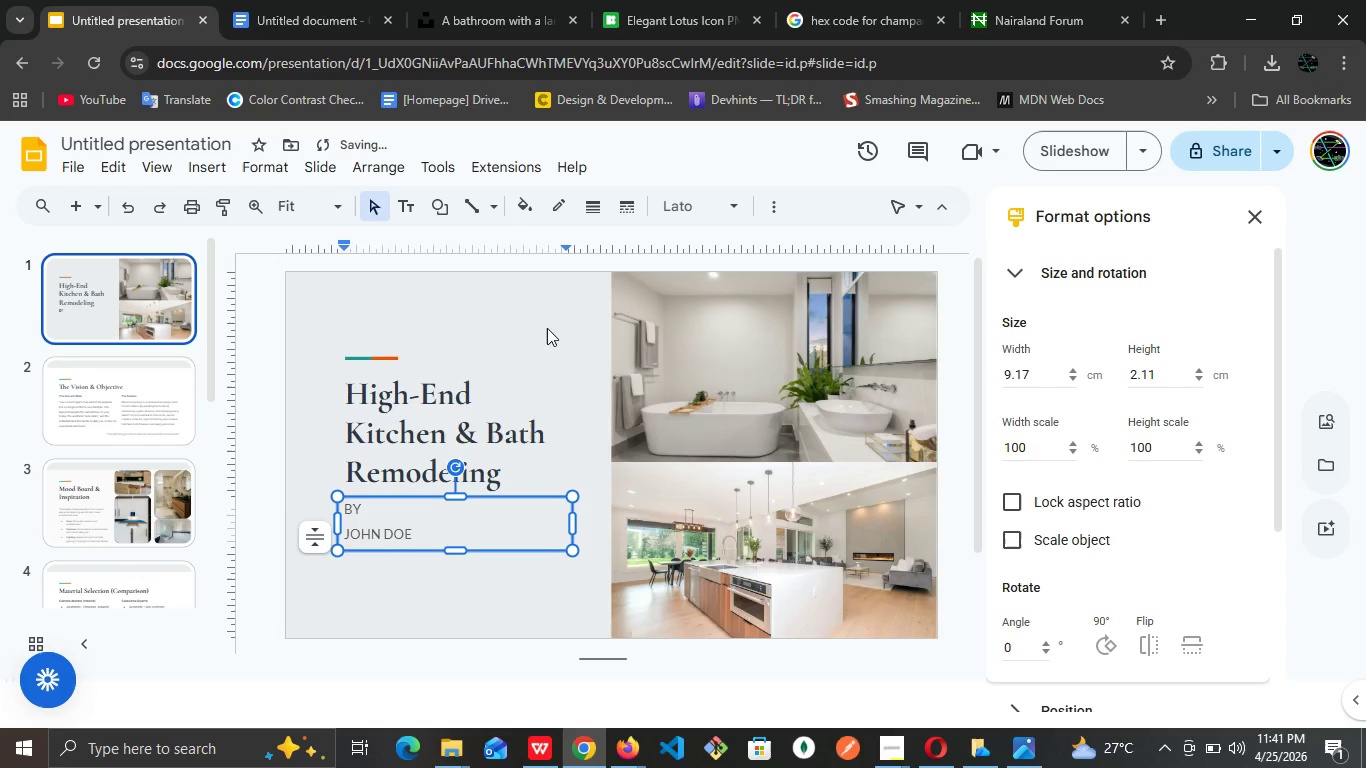 
left_click([556, 305])
 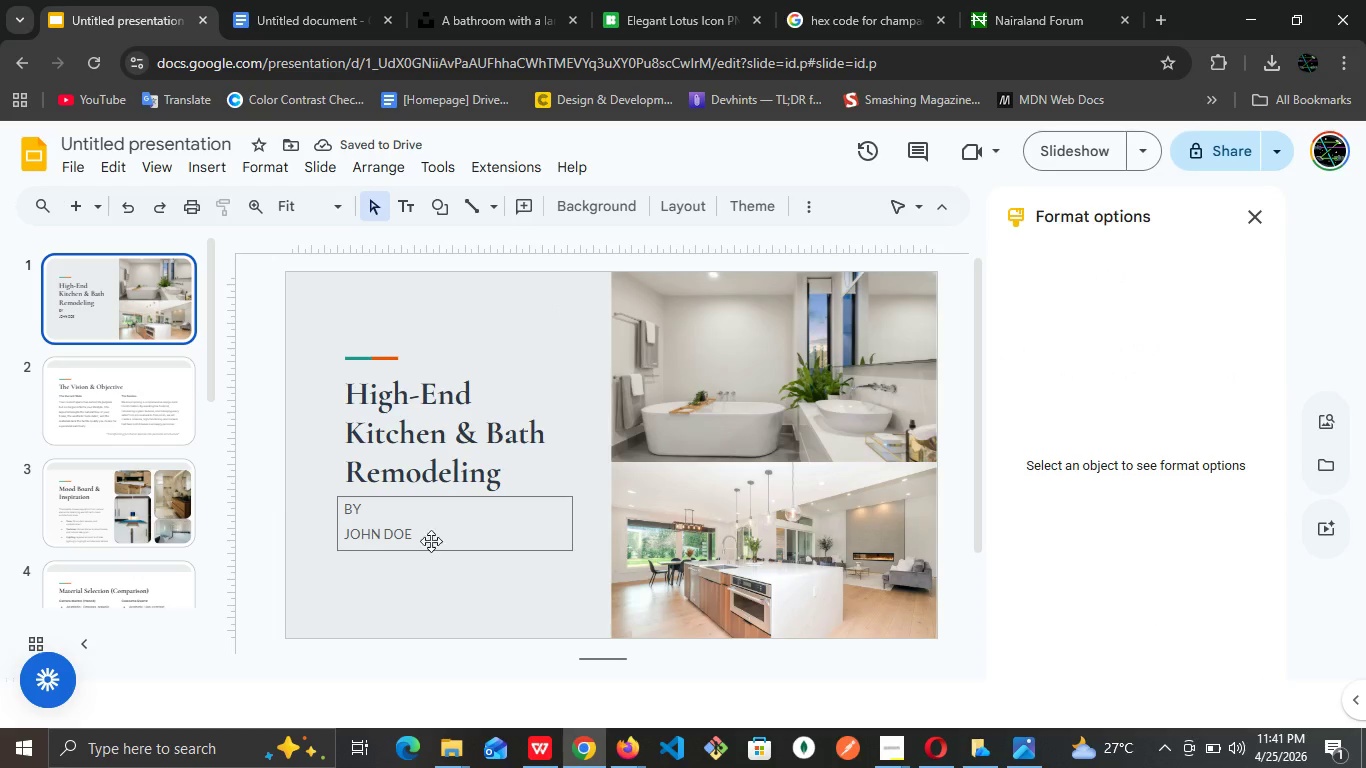 
left_click([431, 527])
 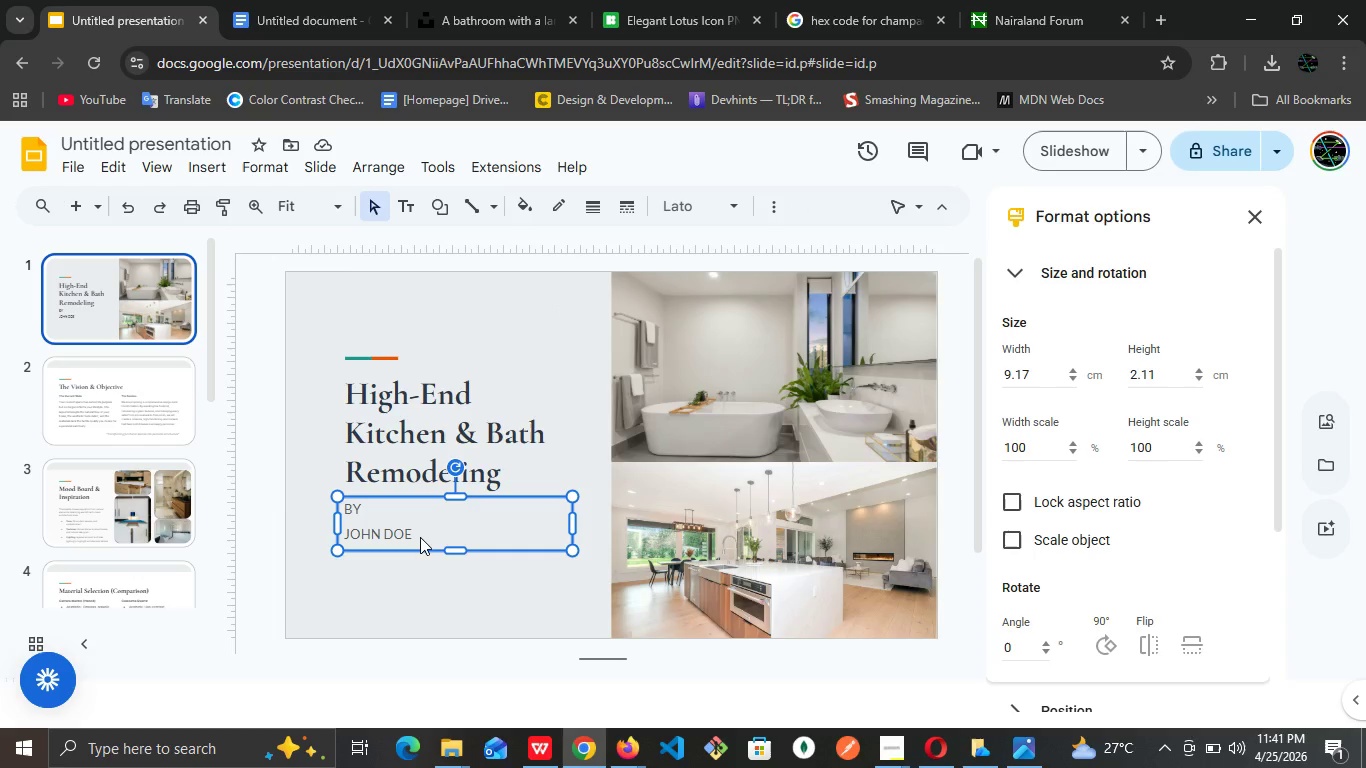 
double_click([420, 537])
 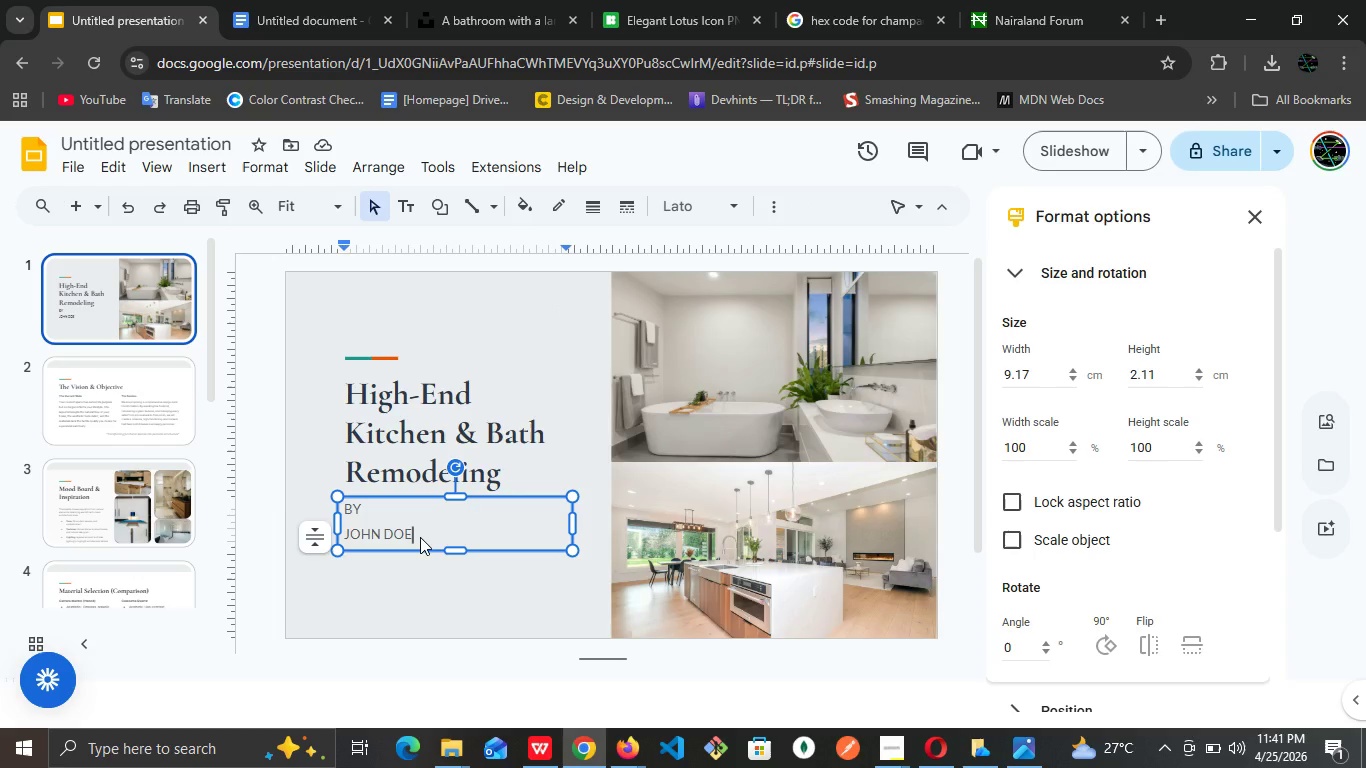 
triple_click([420, 537])
 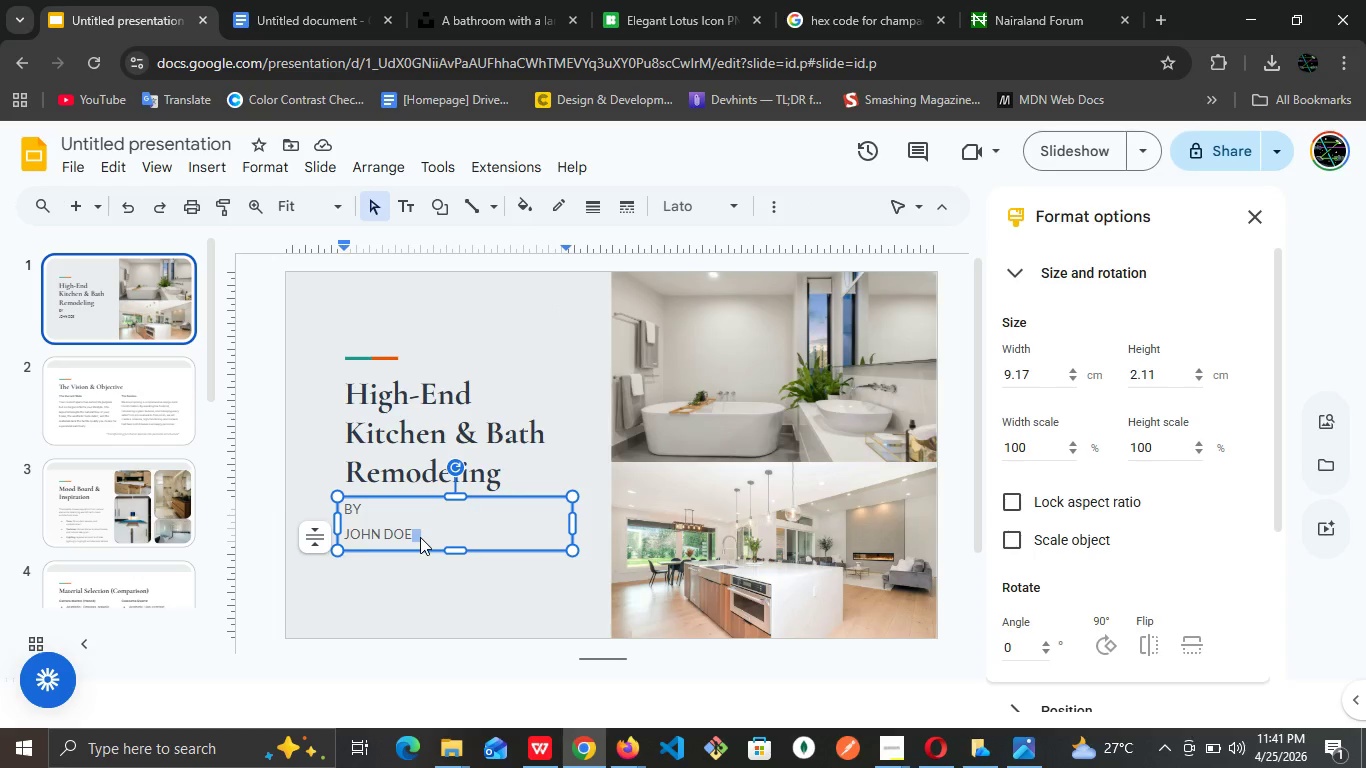 
left_click_drag(start_coordinate=[420, 537], to_coordinate=[324, 537])
 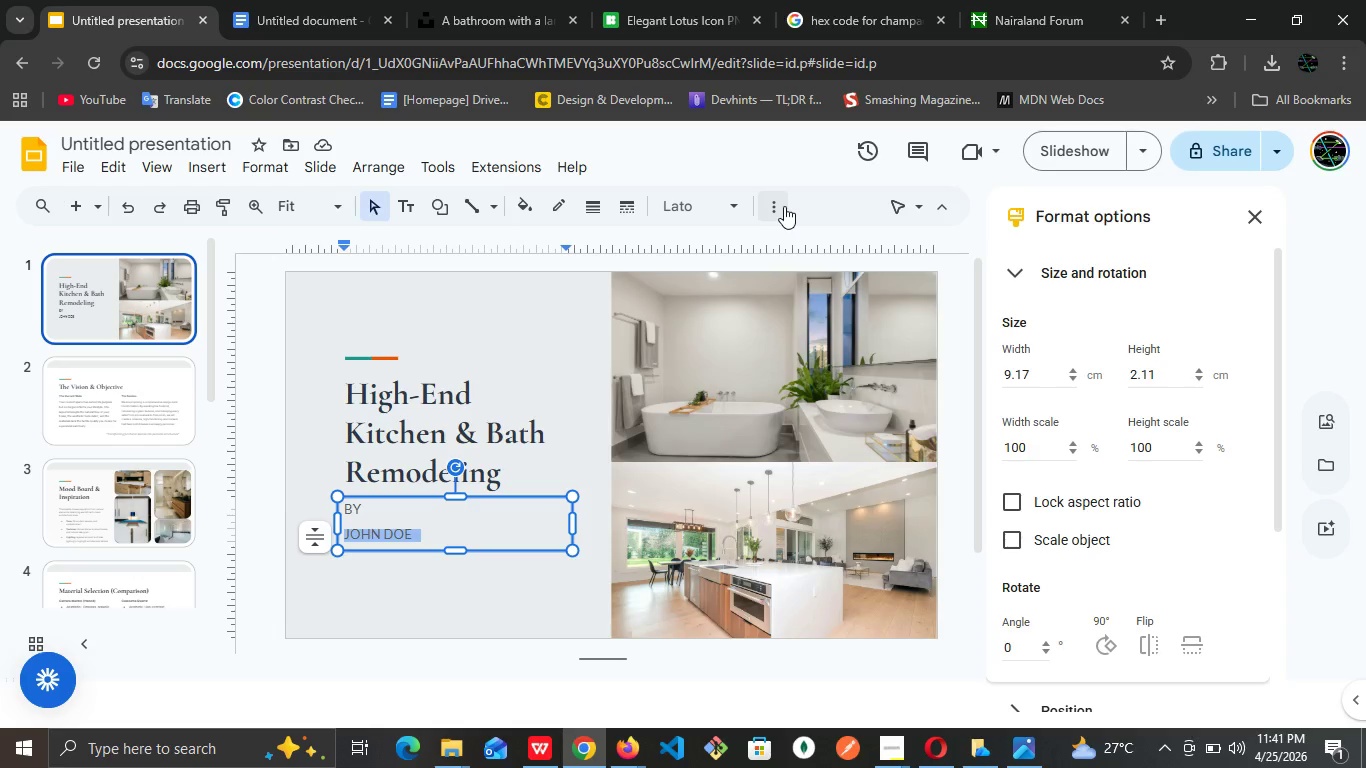 
left_click([784, 208])
 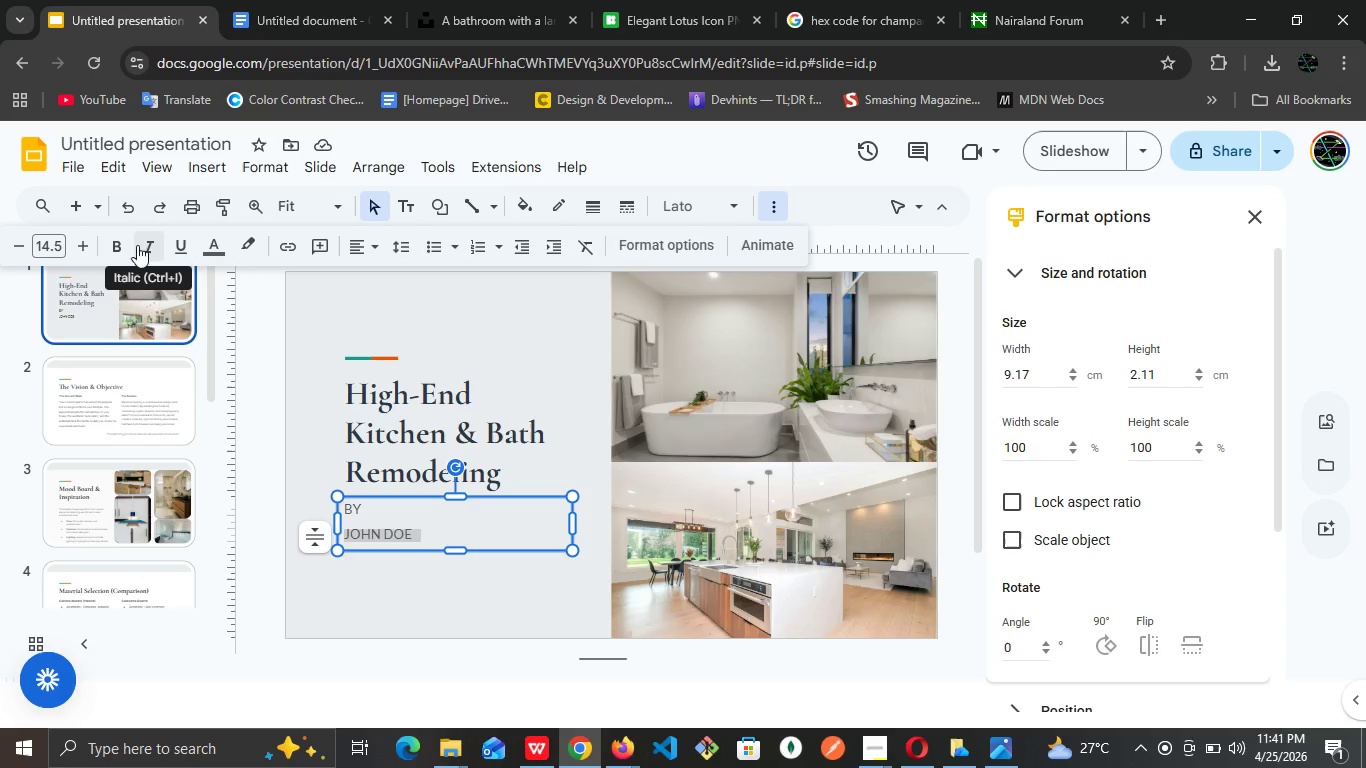 
left_click([120, 246])
 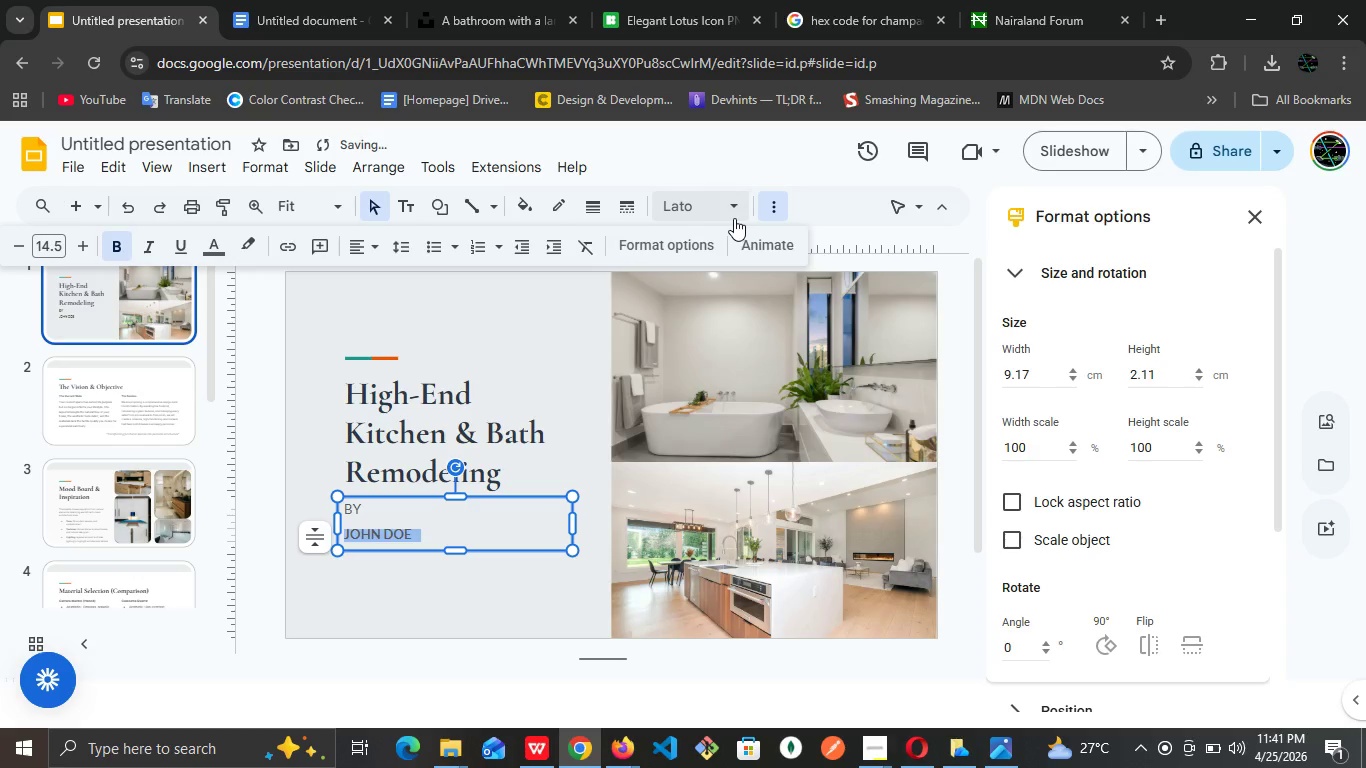 
left_click([734, 218])
 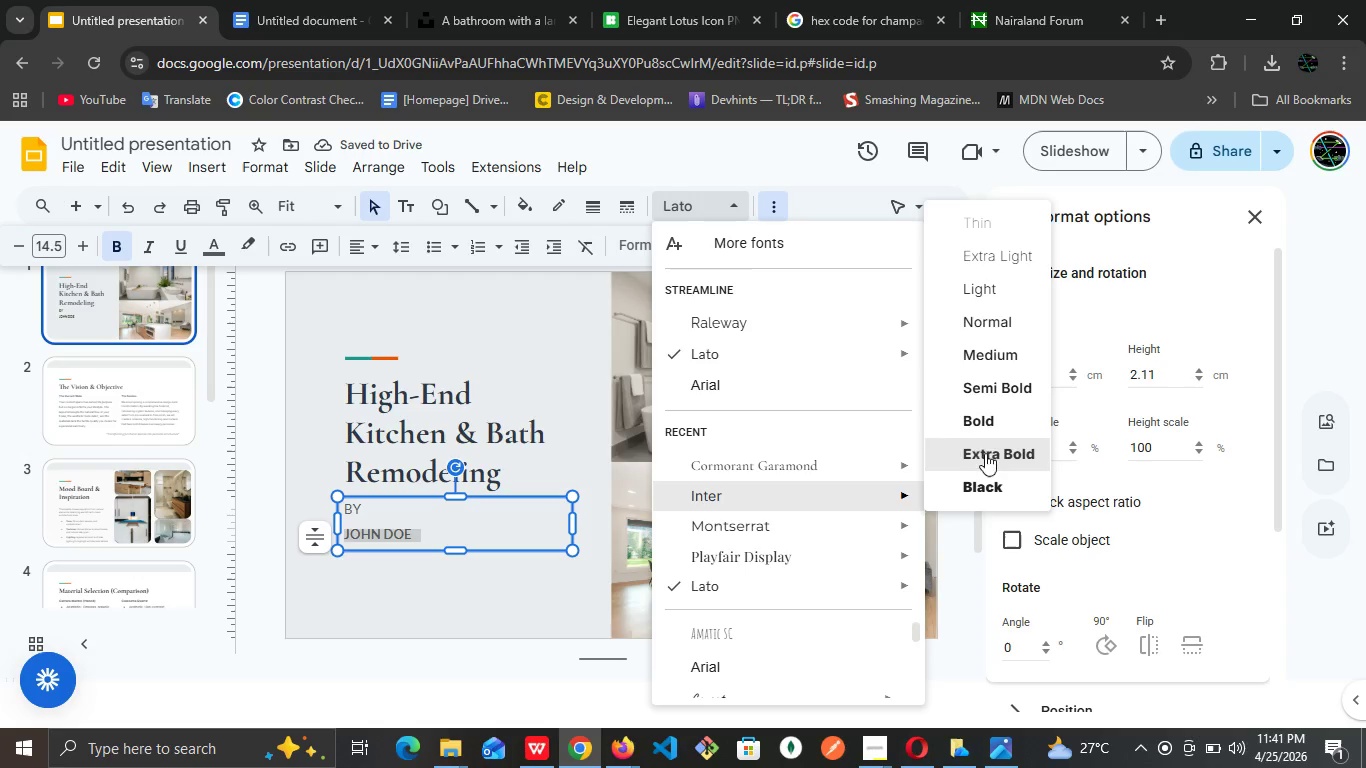 
left_click([995, 424])
 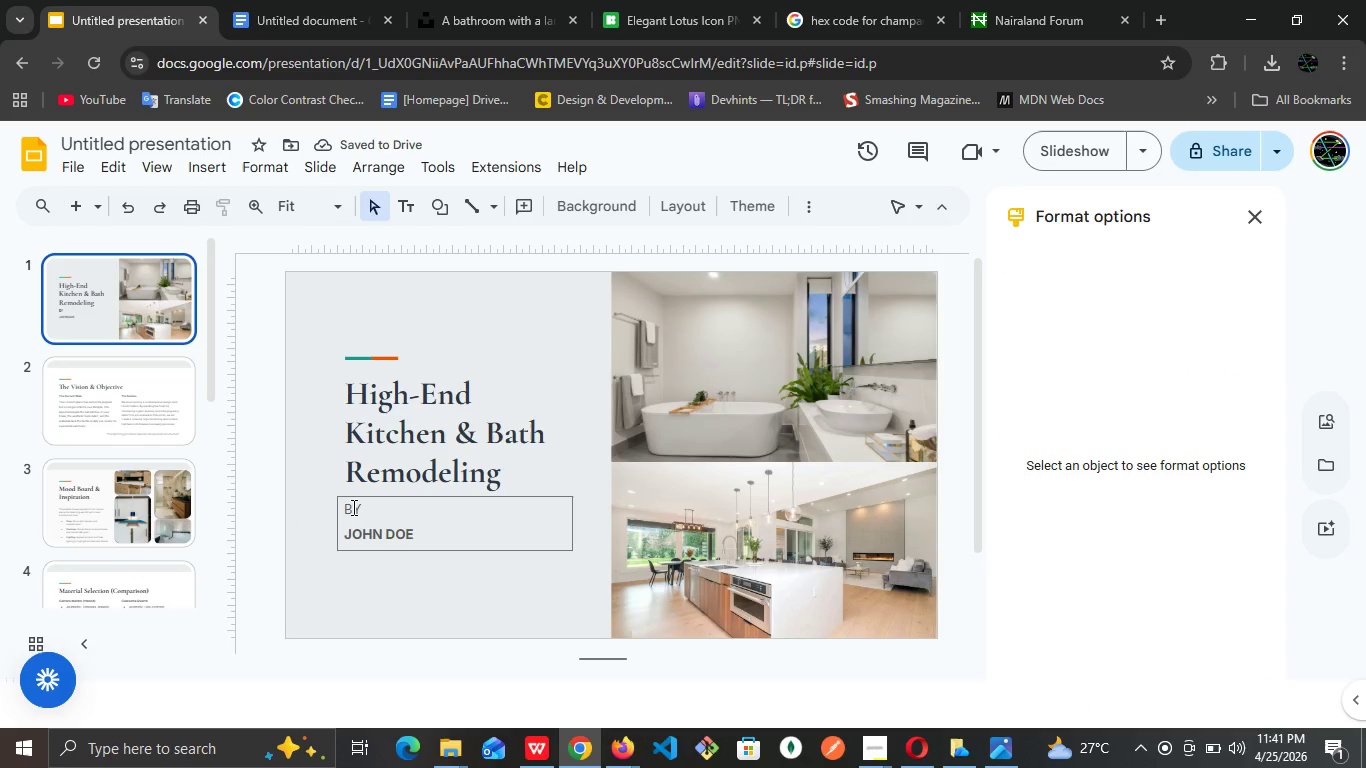 
wait(5.02)
 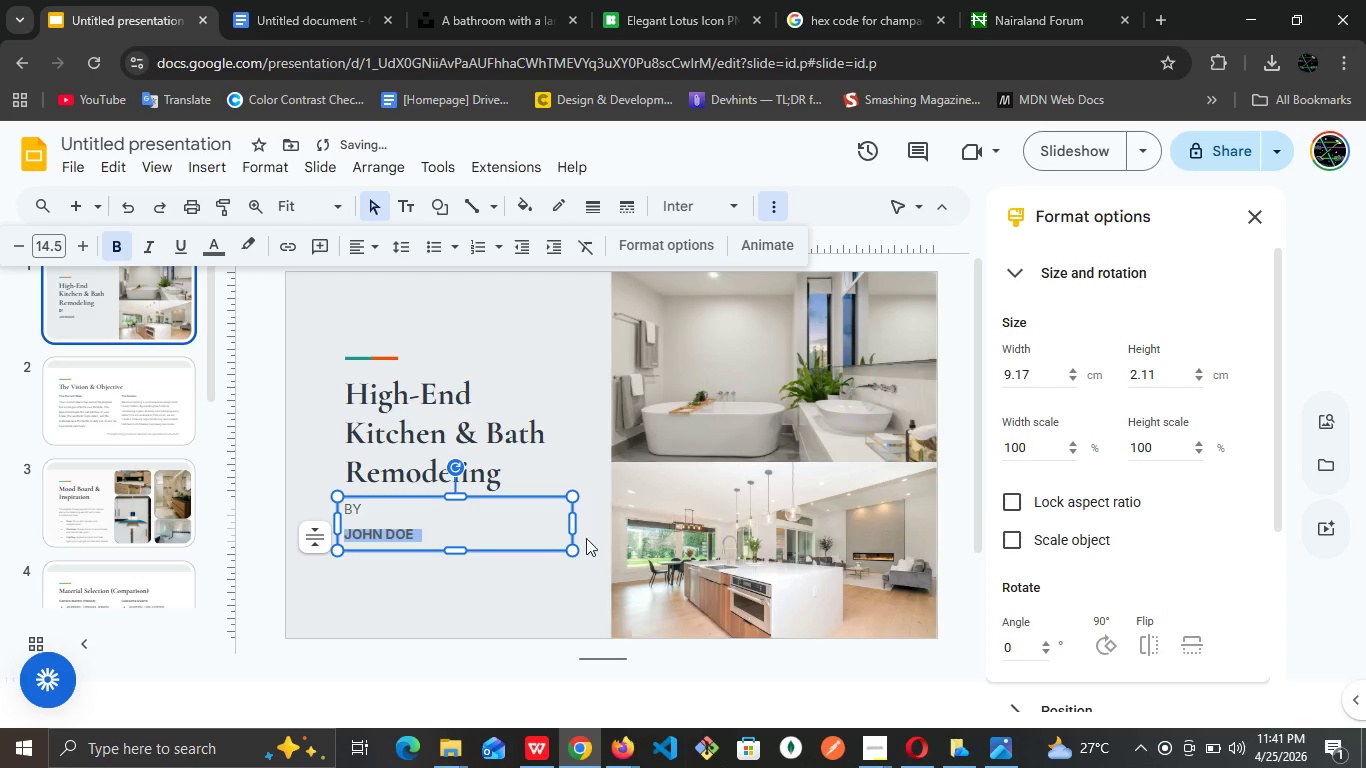 
left_click([345, 507])
 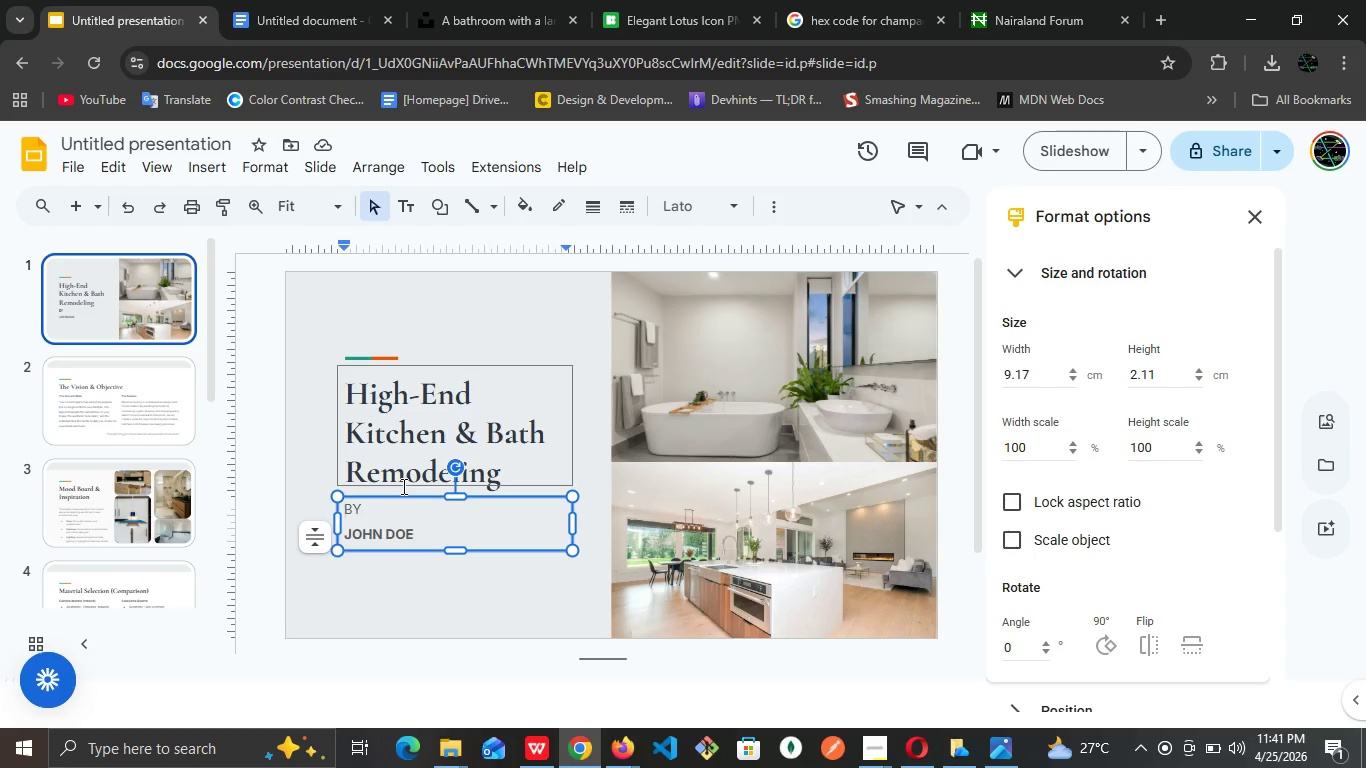 
key(Enter)
 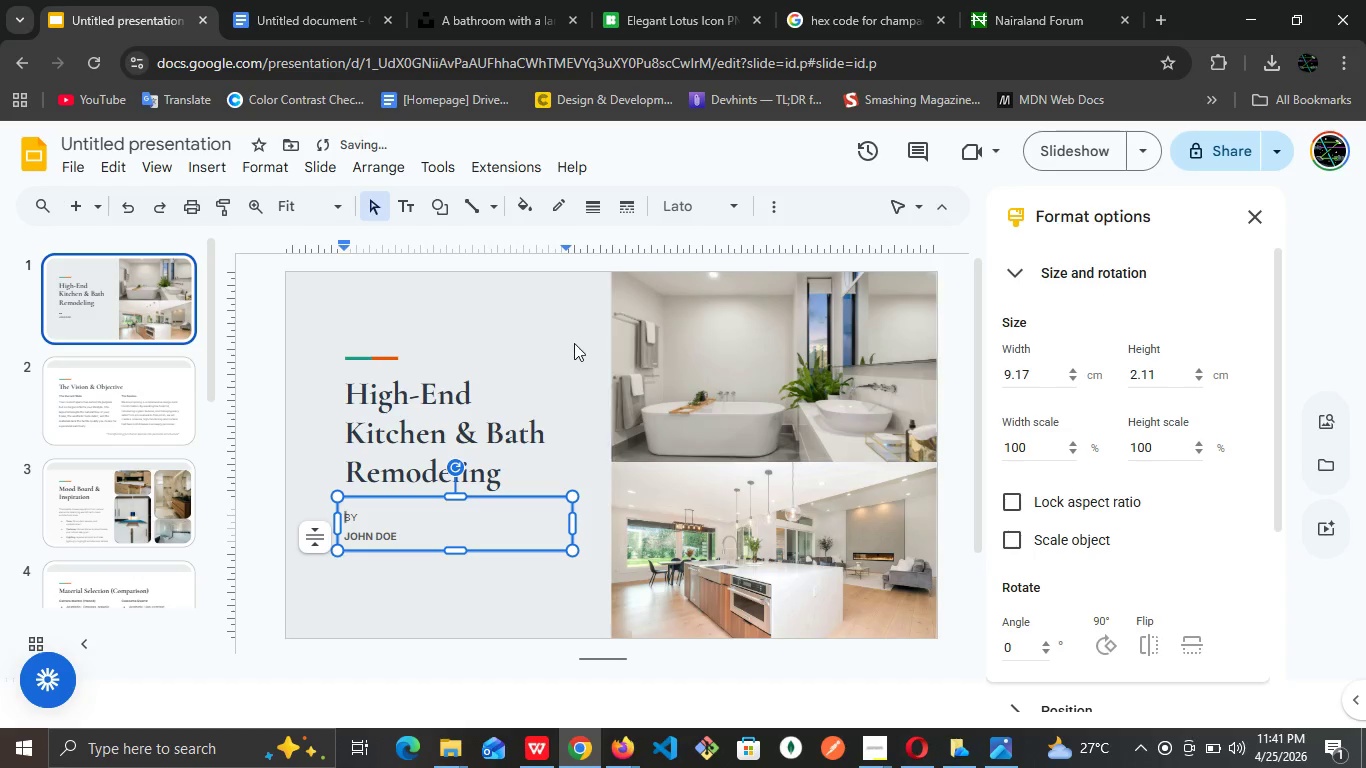 
left_click([571, 339])
 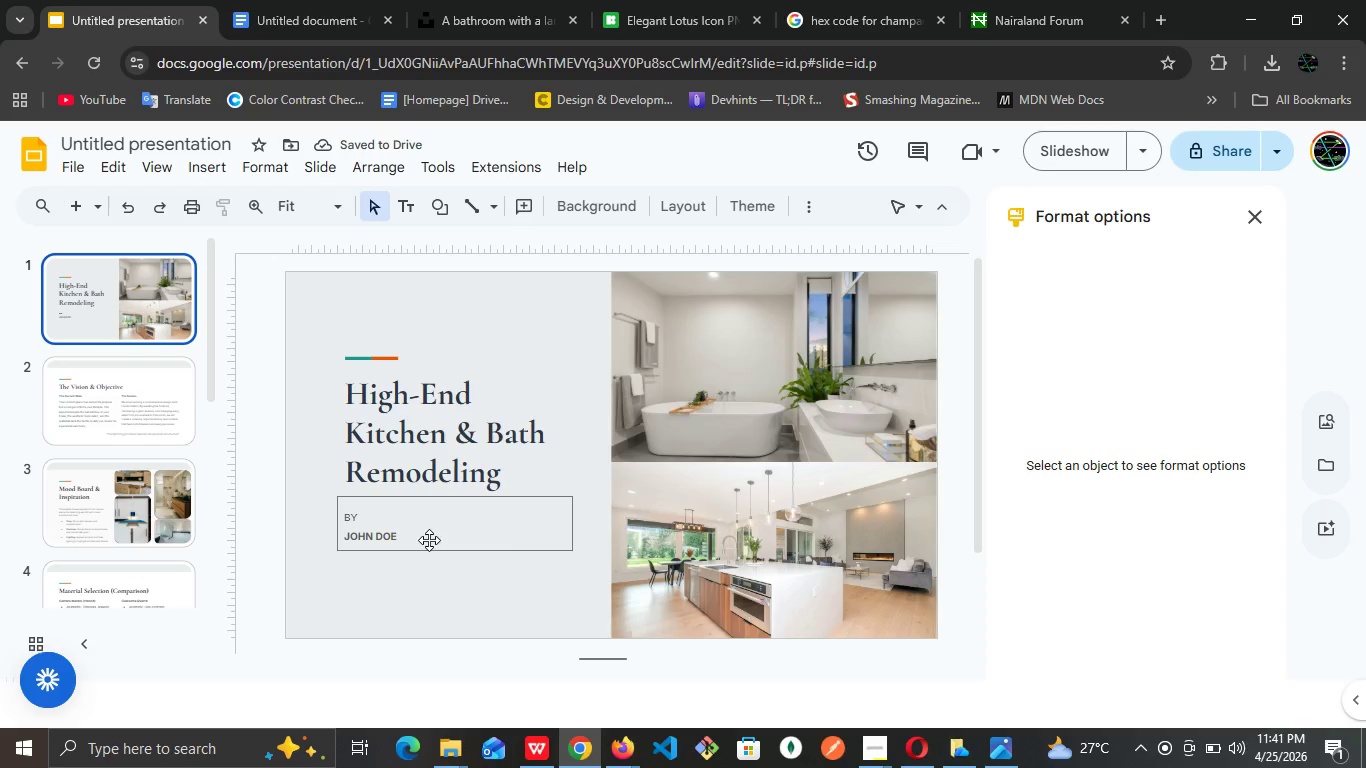 
left_click([429, 540])
 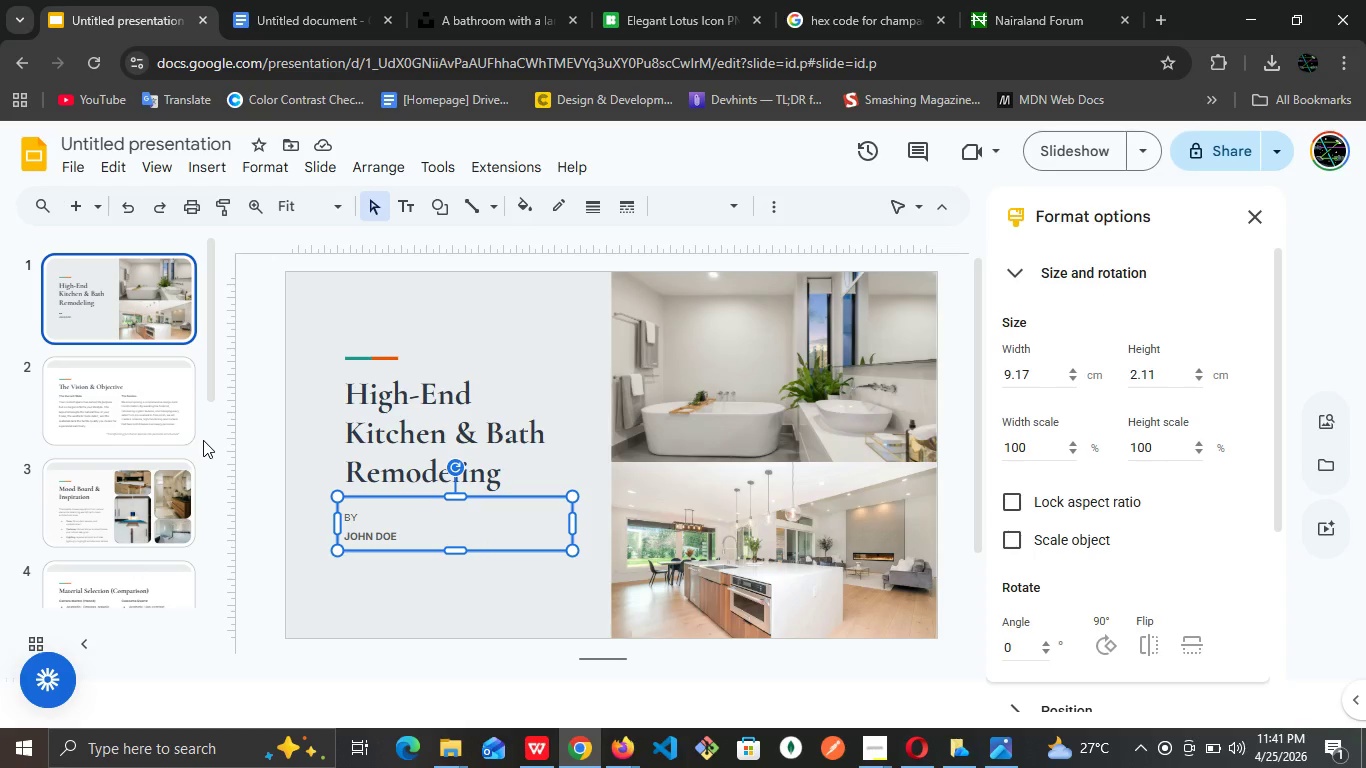 
wait(6.34)
 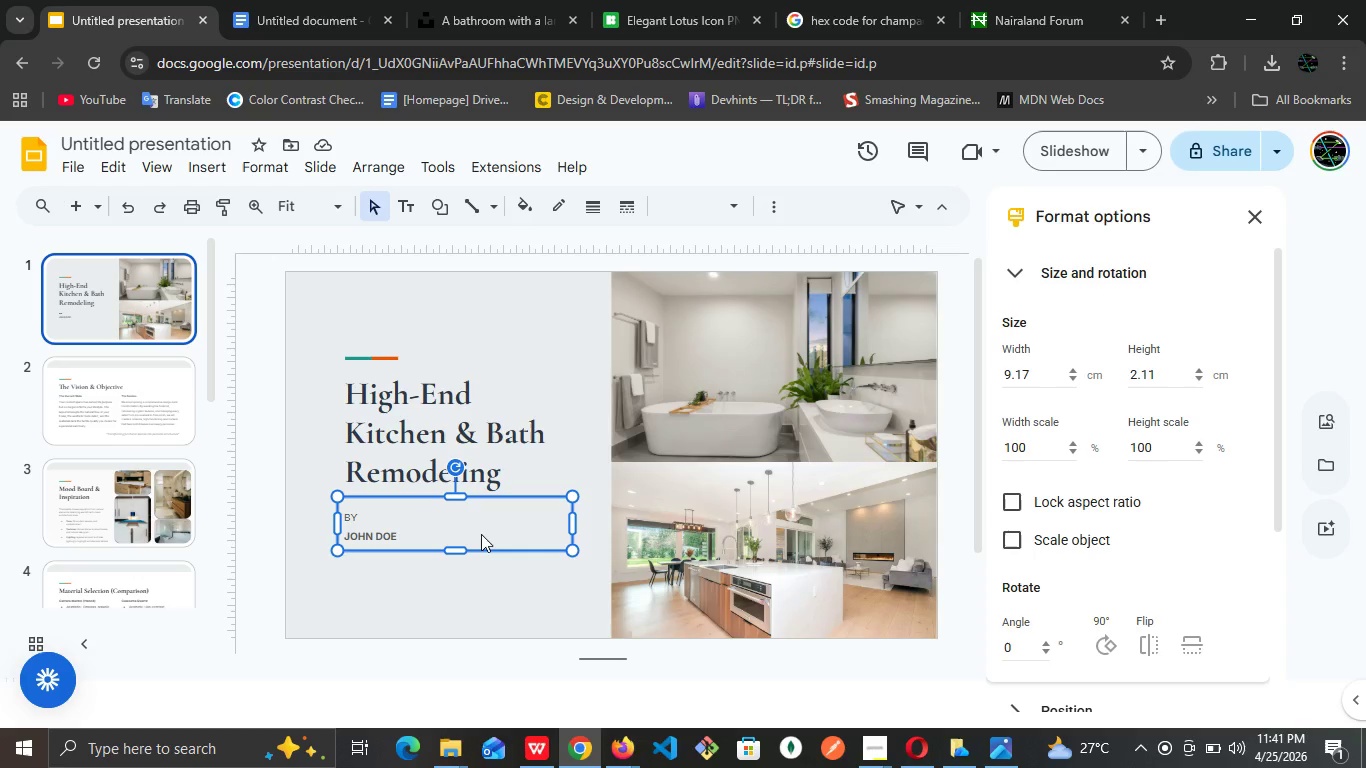 
left_click([455, 542])
 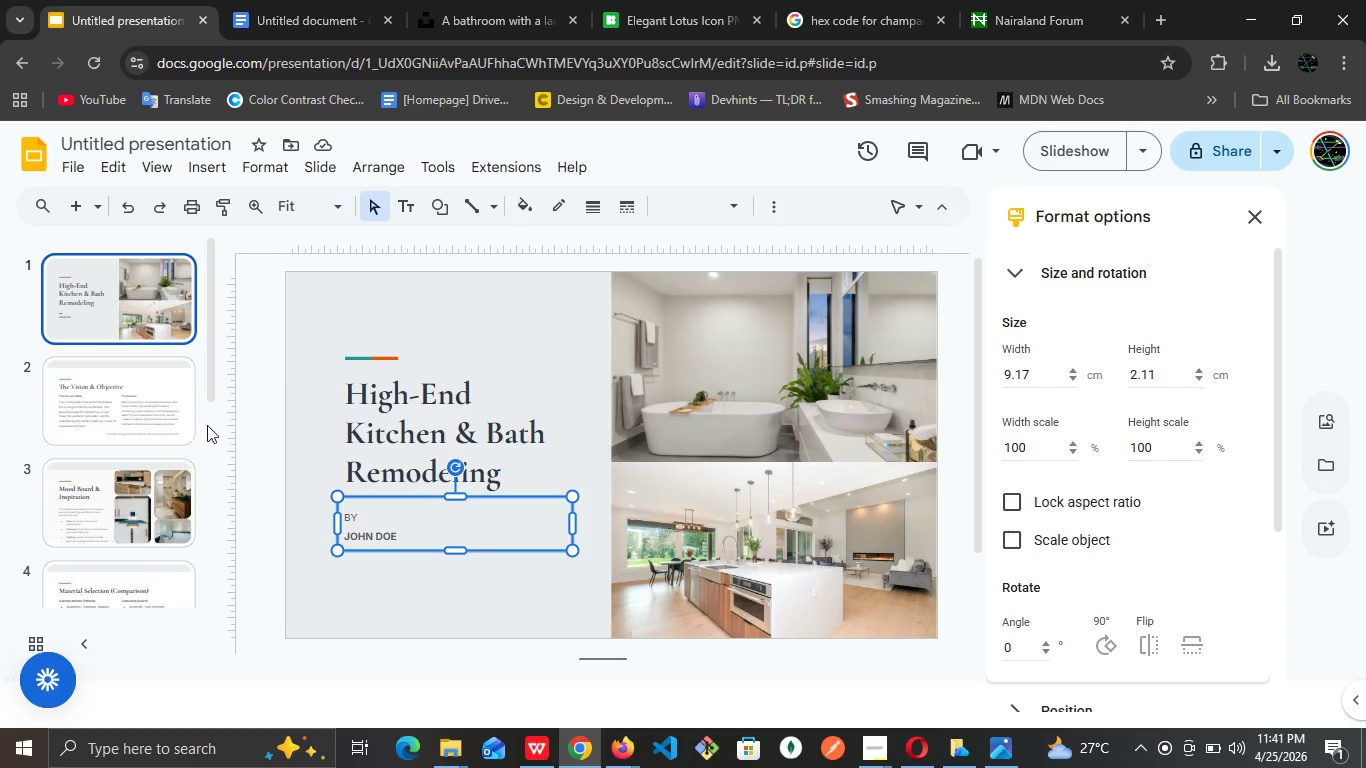 
left_click([170, 421])
 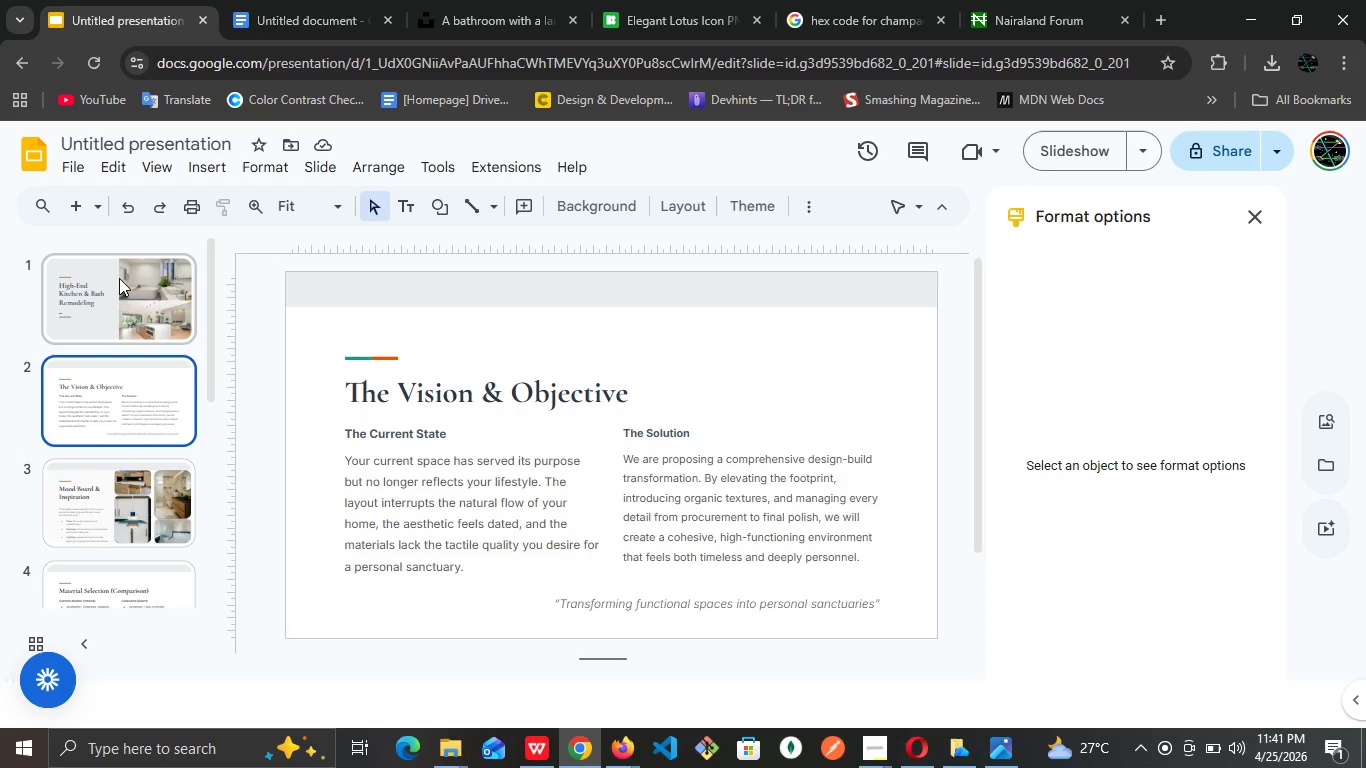 
left_click([119, 278])
 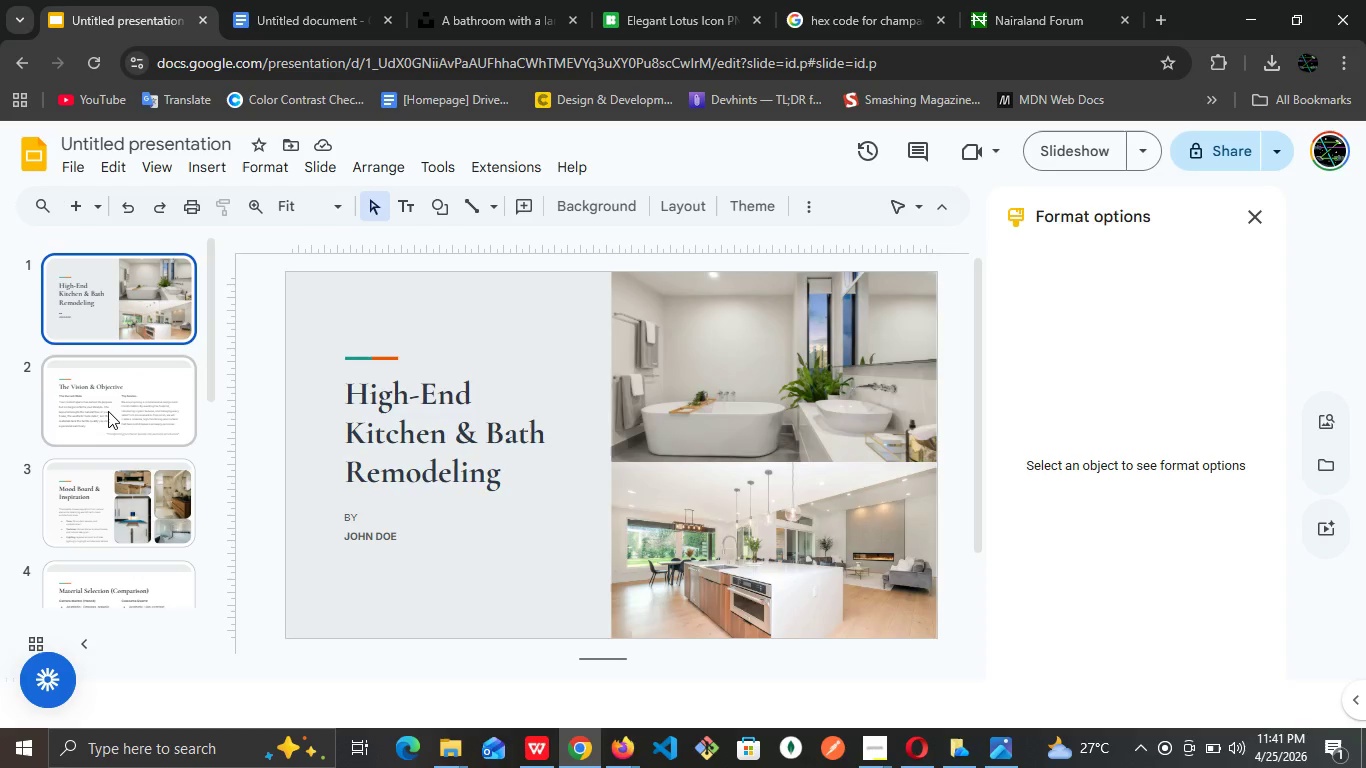 
left_click([108, 411])
 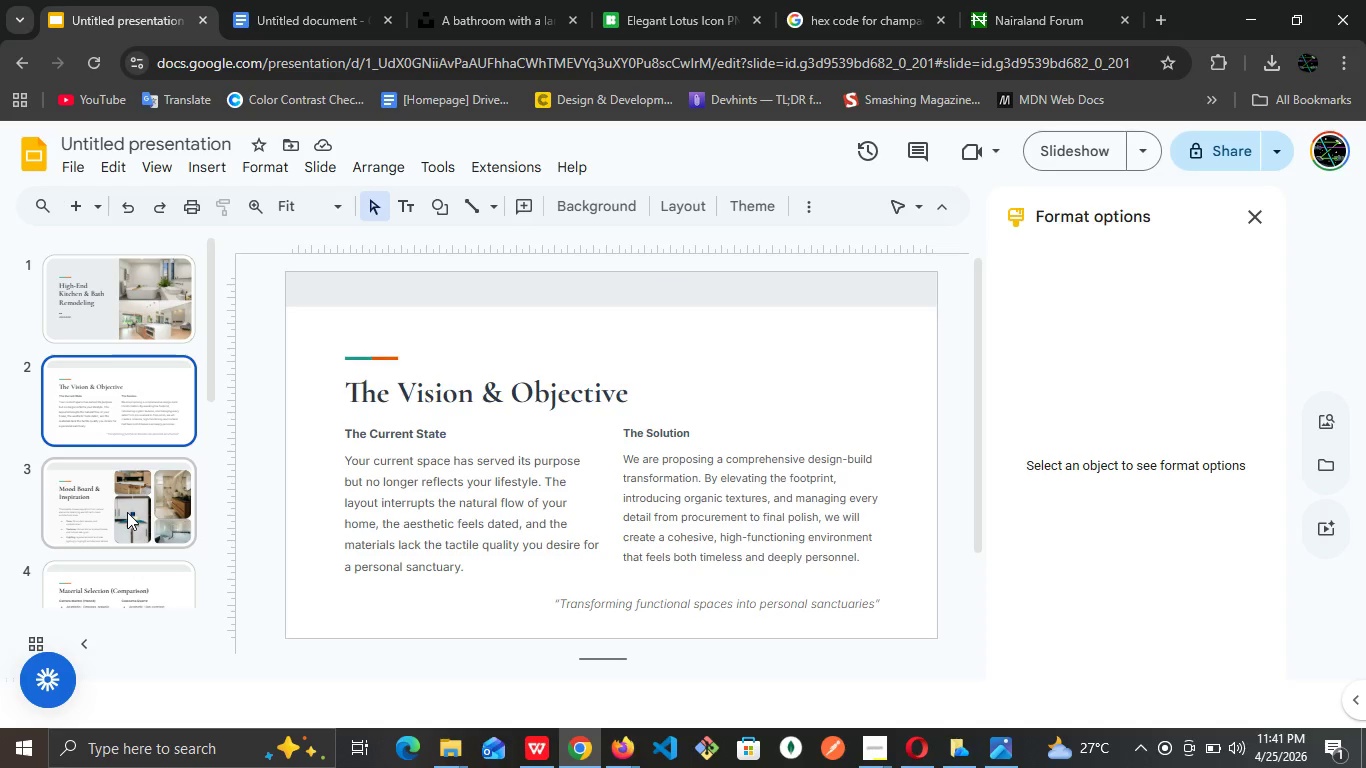 
left_click([127, 512])
 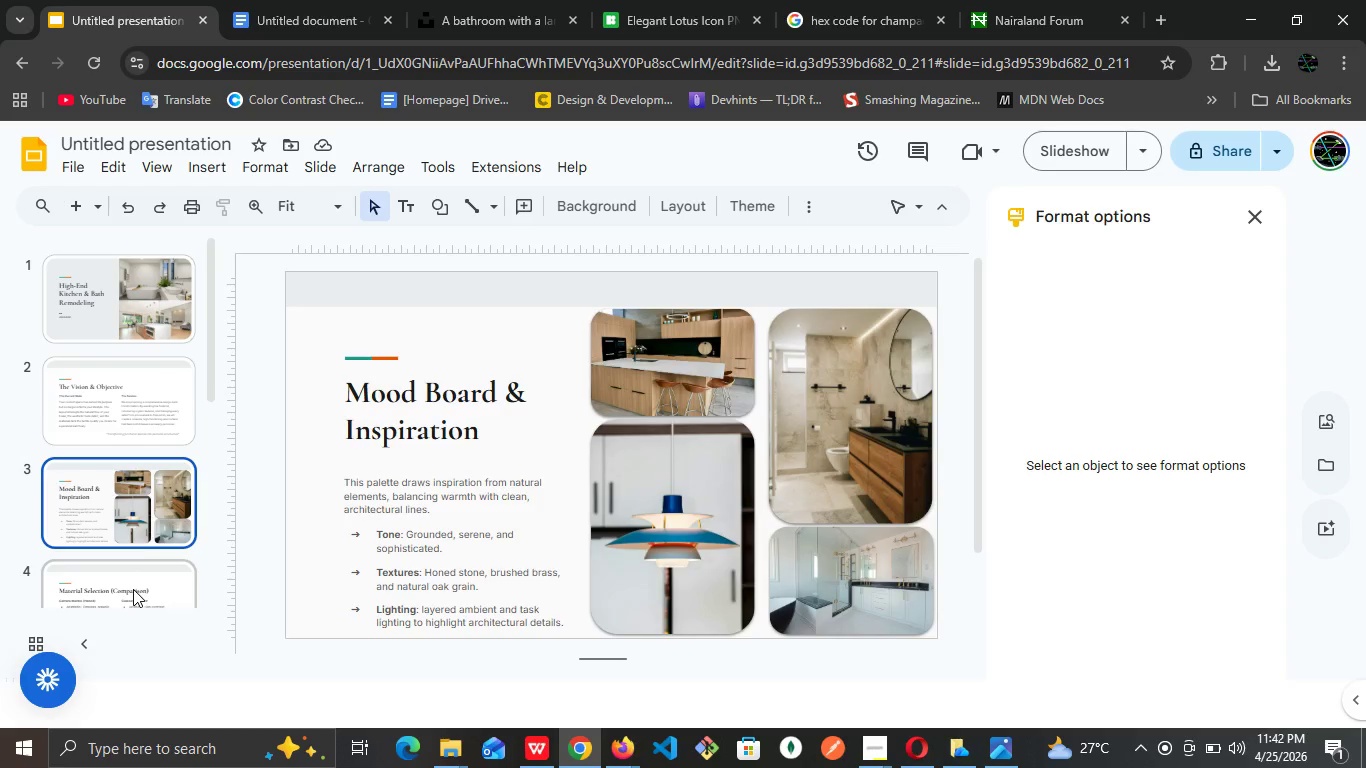 
left_click([133, 589])
 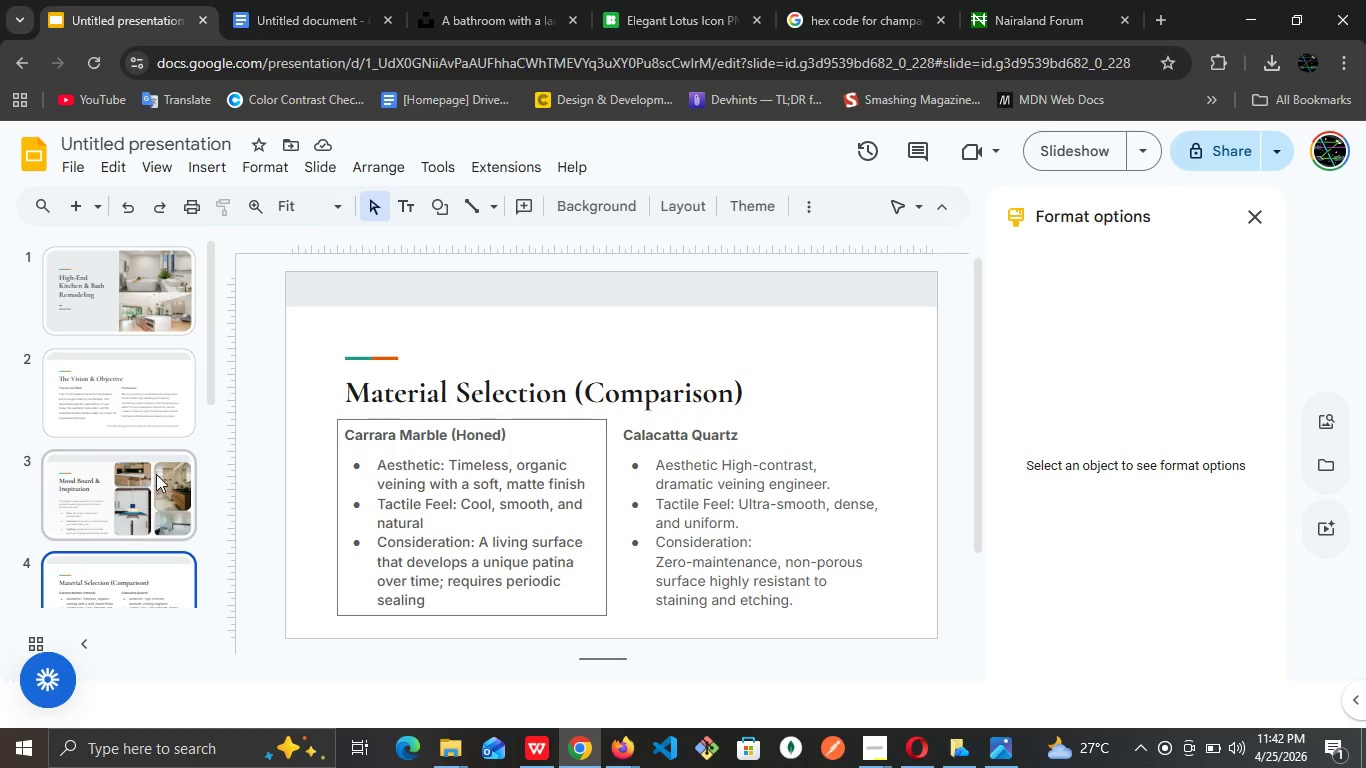 
left_click([155, 489])
 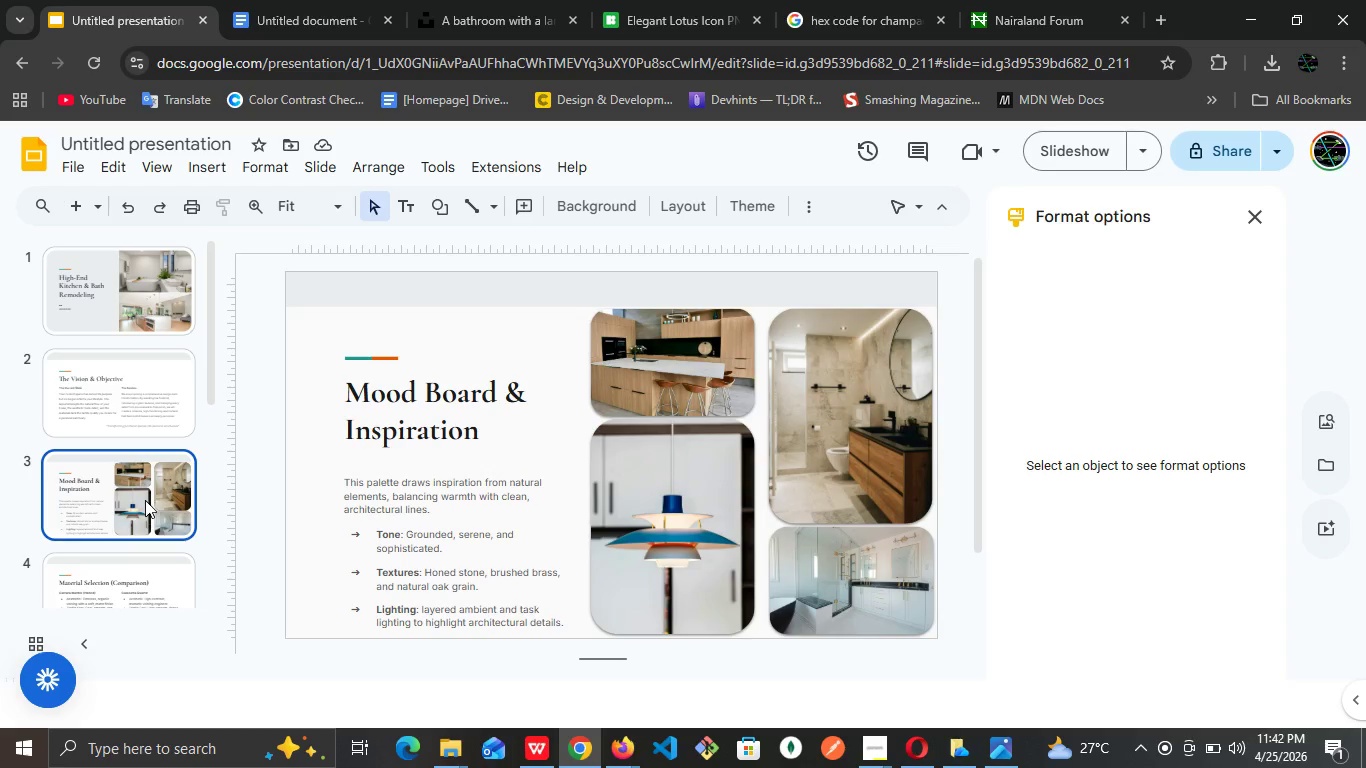 
left_click([102, 489])
 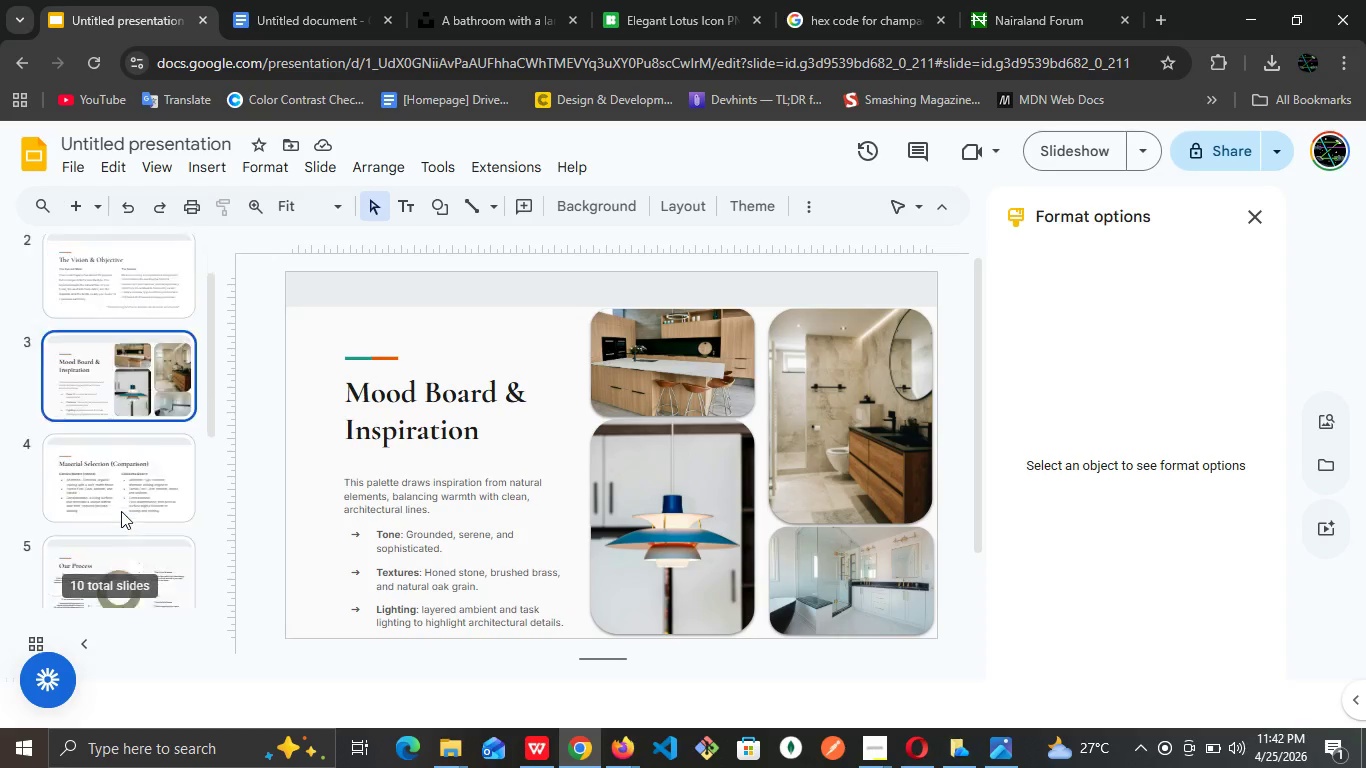 
scroll: coordinate [121, 511], scroll_direction: down, amount: 1.0
 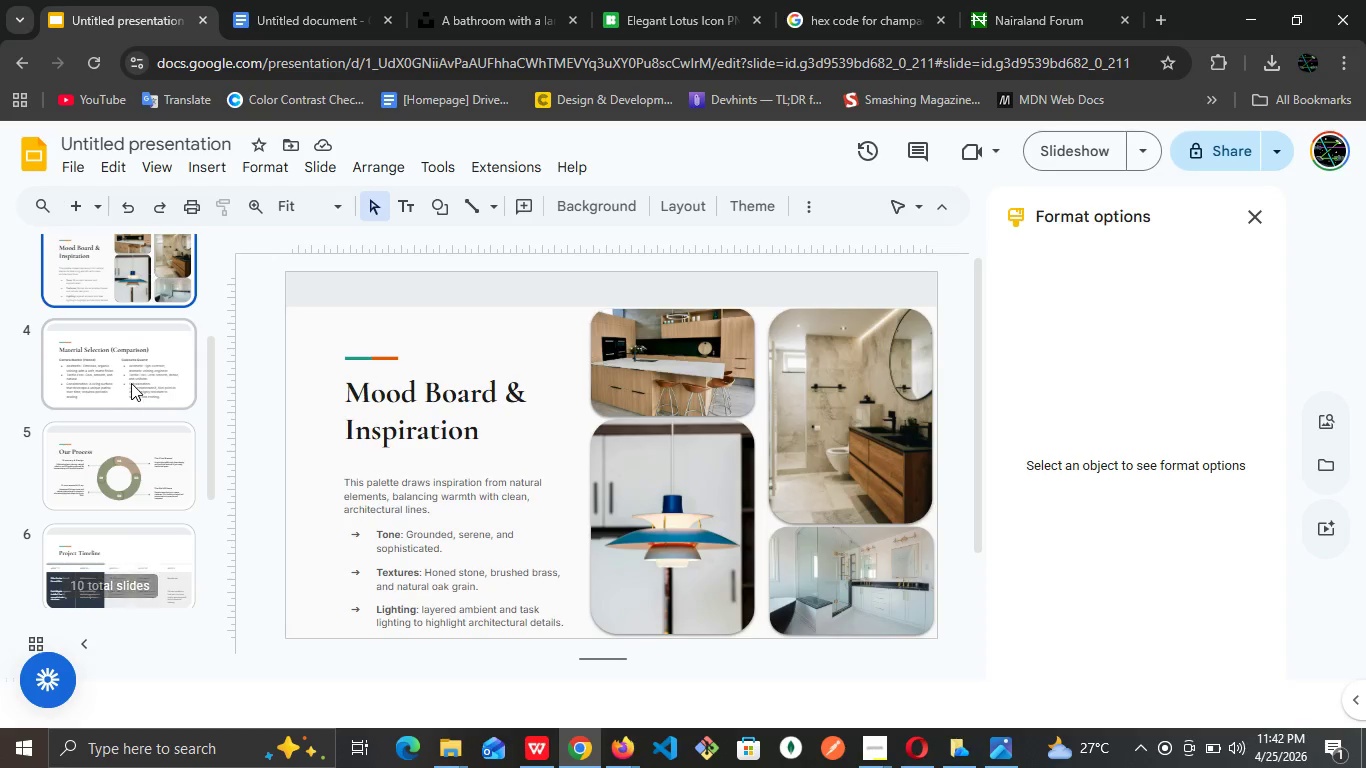 
left_click([131, 383])
 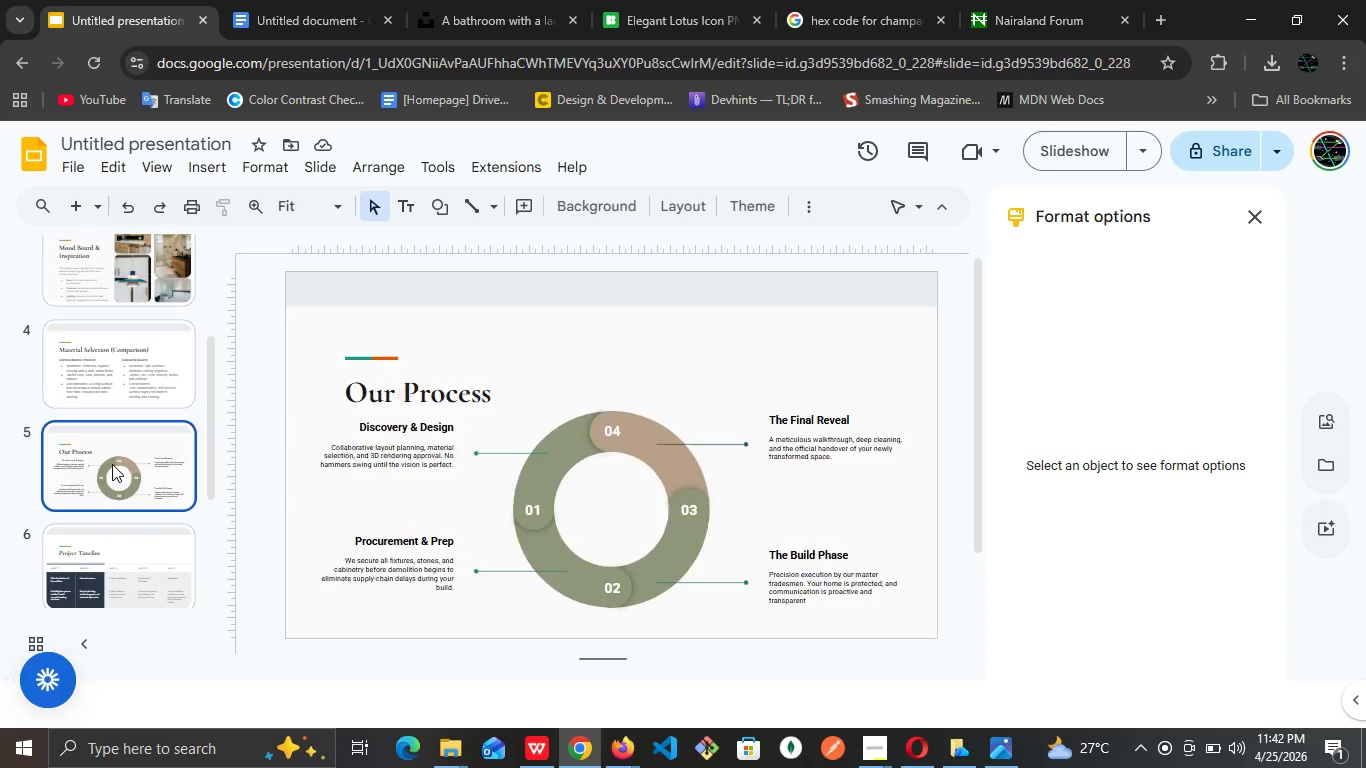 
left_click([112, 464])
 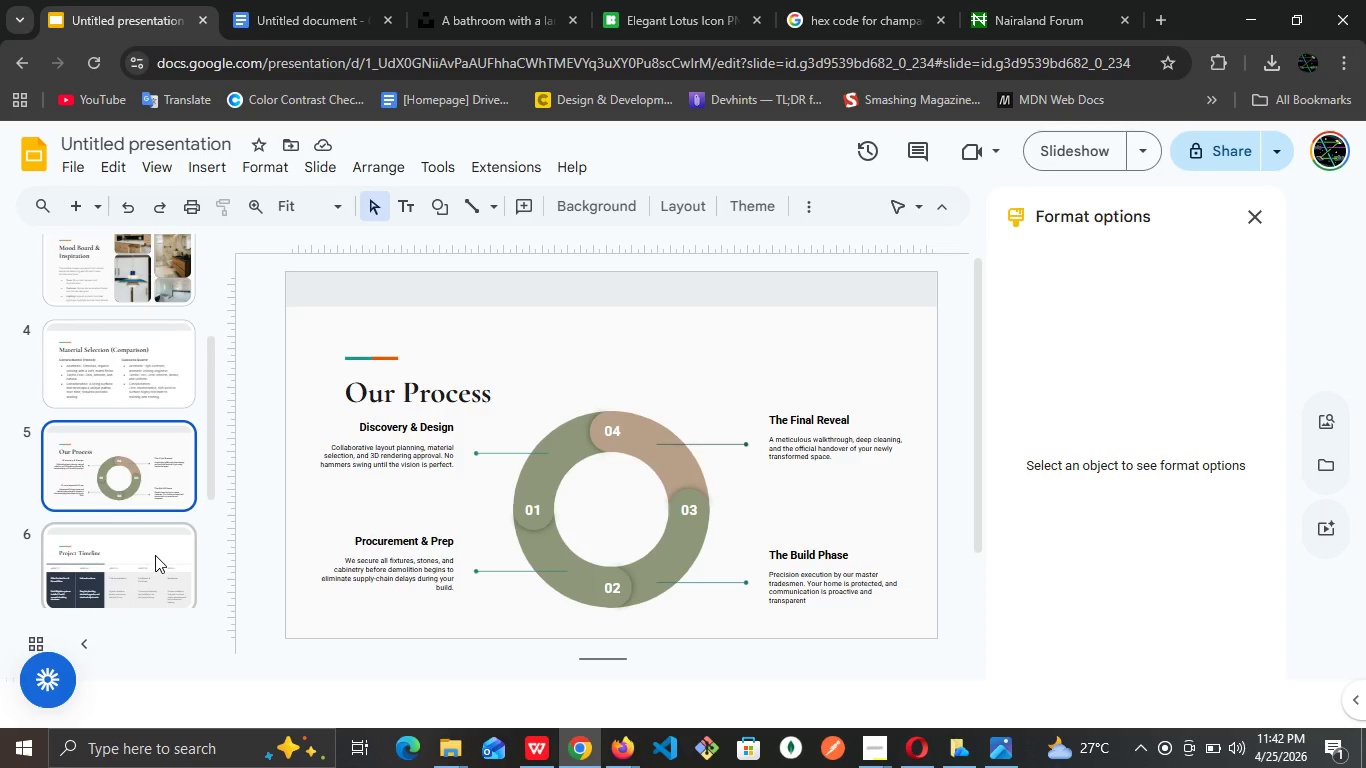 
left_click([155, 555])
 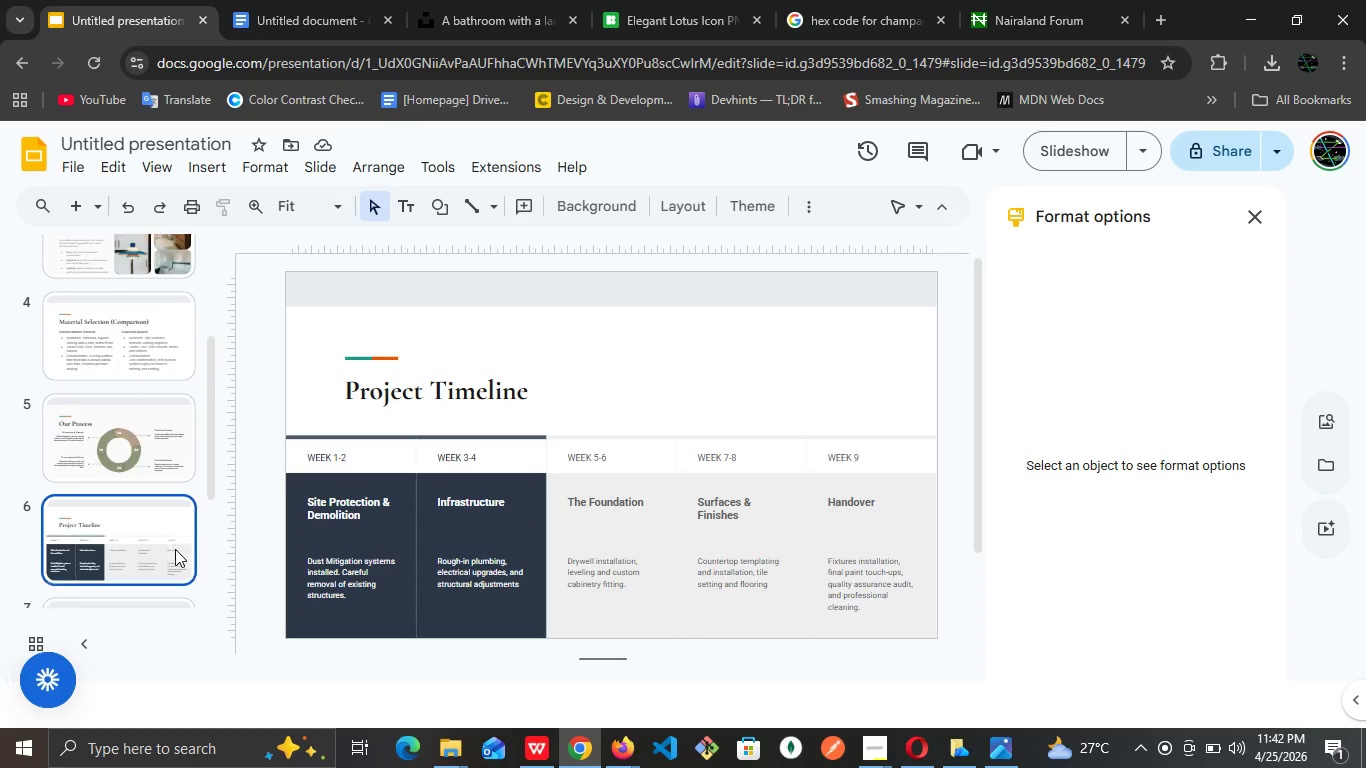 
scroll: coordinate [175, 549], scroll_direction: down, amount: 1.0
 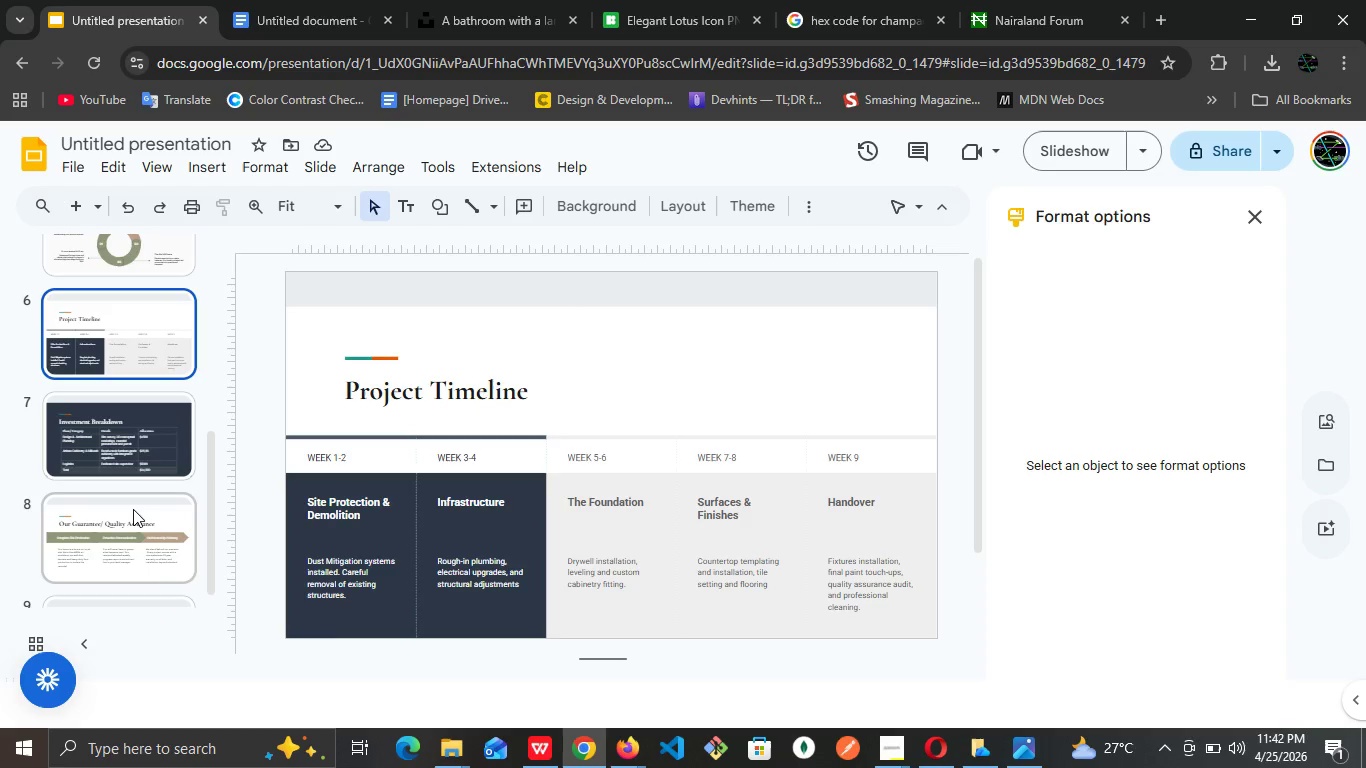 
left_click([133, 509])
 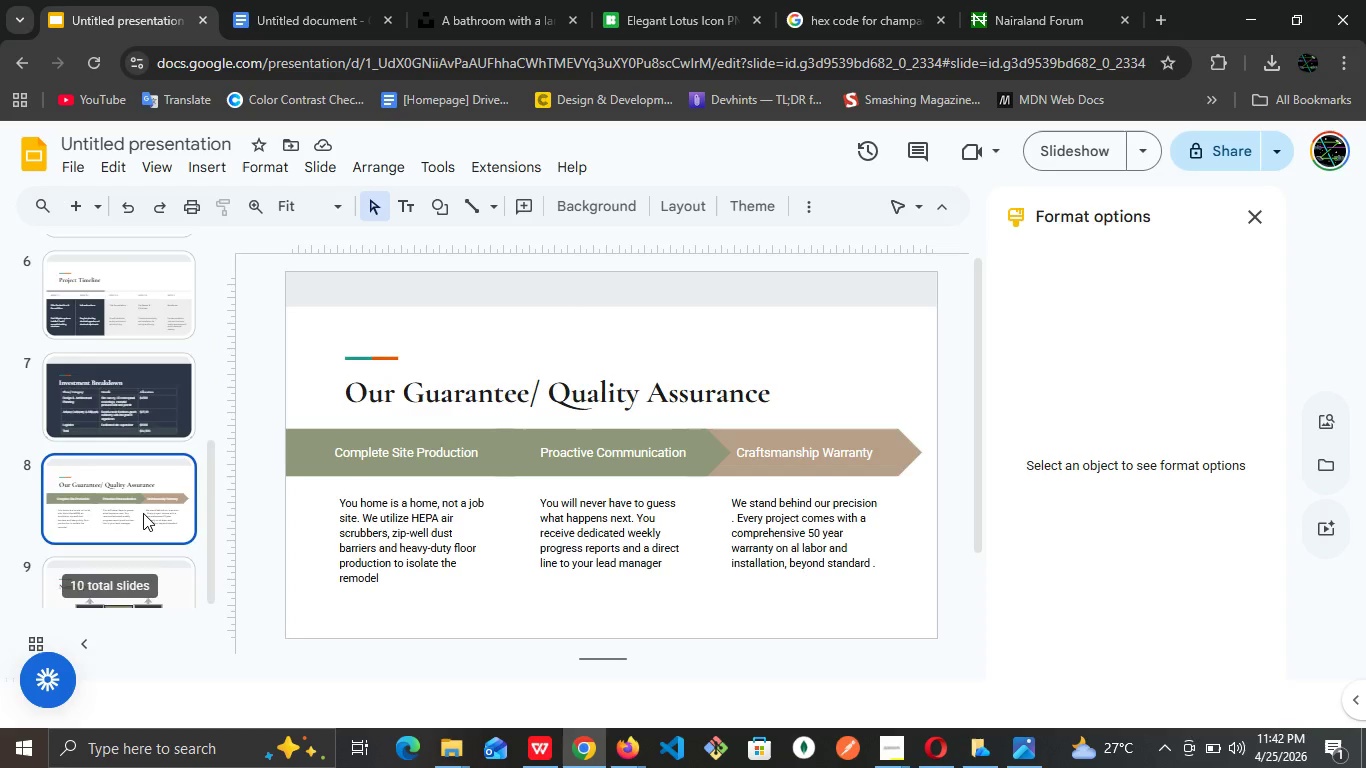 
scroll: coordinate [143, 513], scroll_direction: down, amount: 1.0
 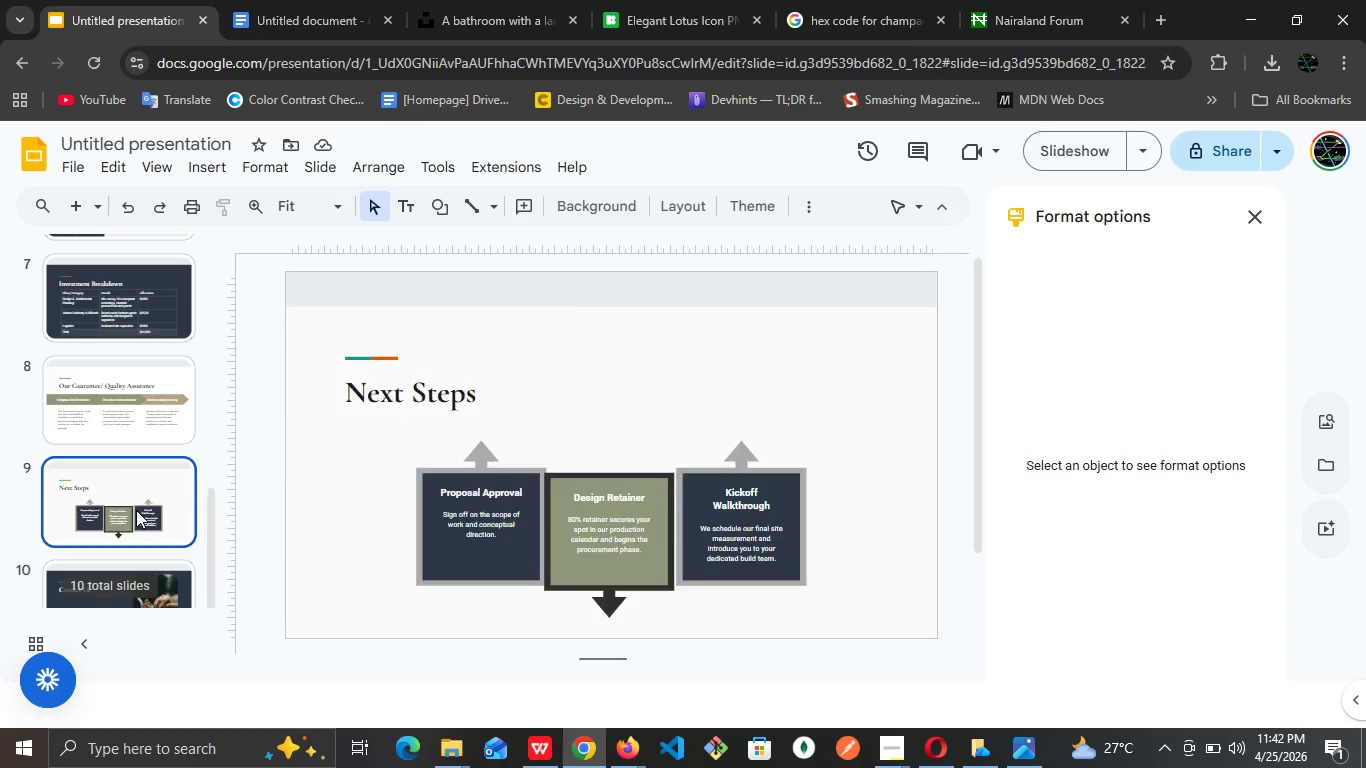 
left_click([136, 510])
 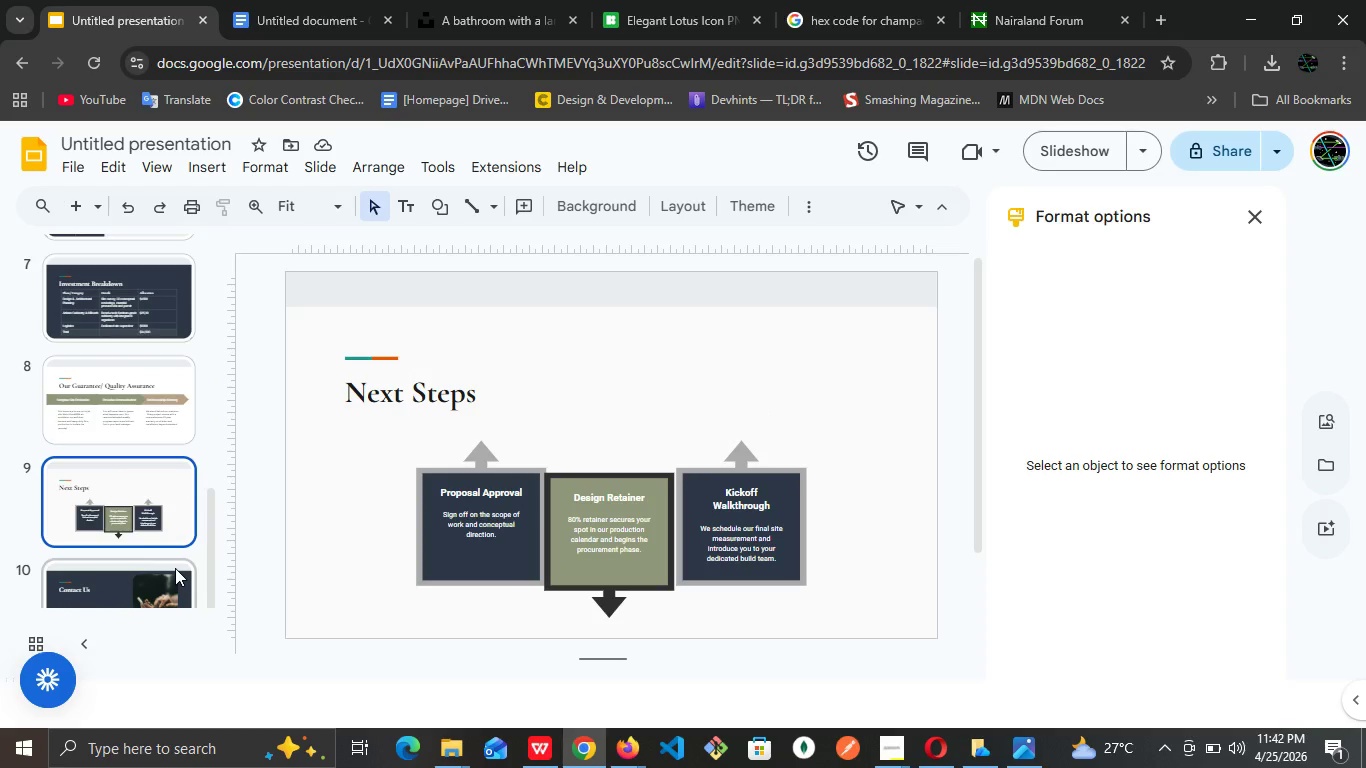 
scroll: coordinate [169, 562], scroll_direction: down, amount: 2.0
 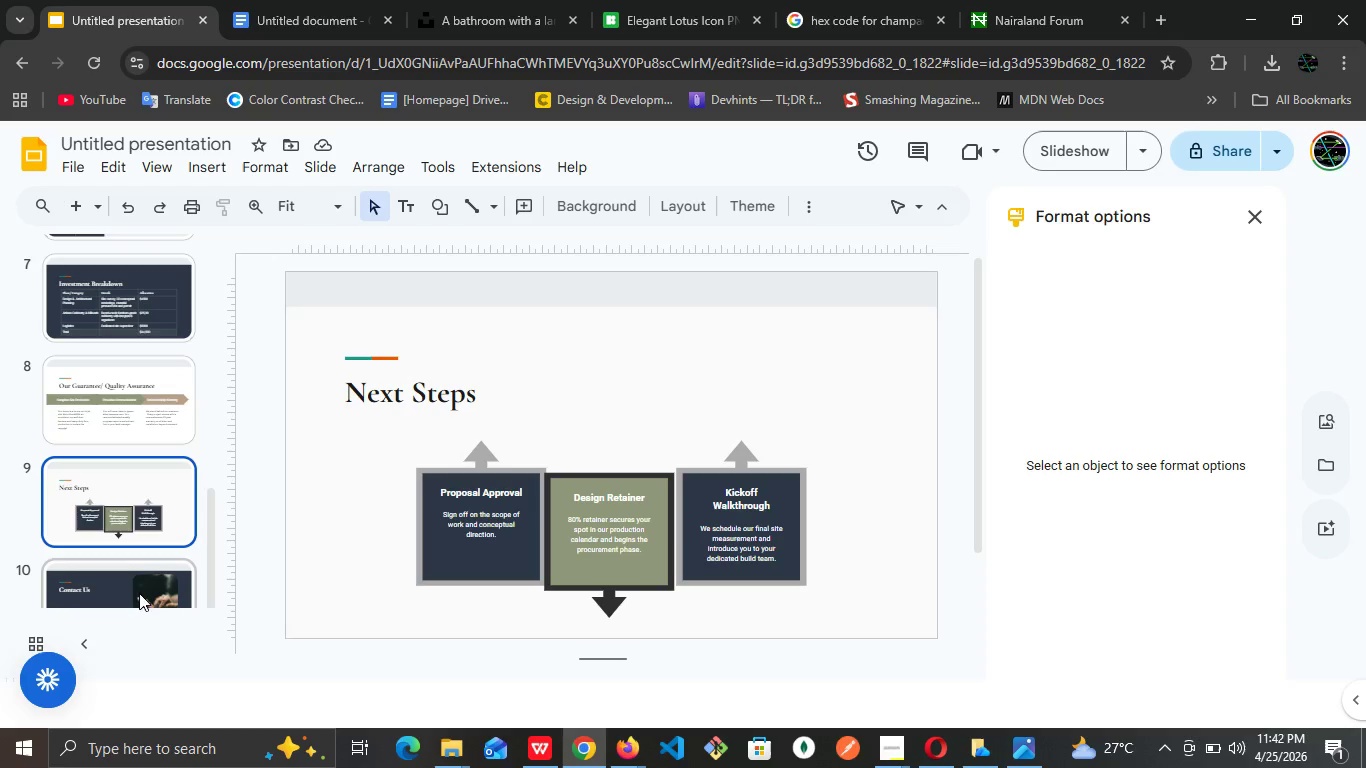 
left_click([139, 590])
 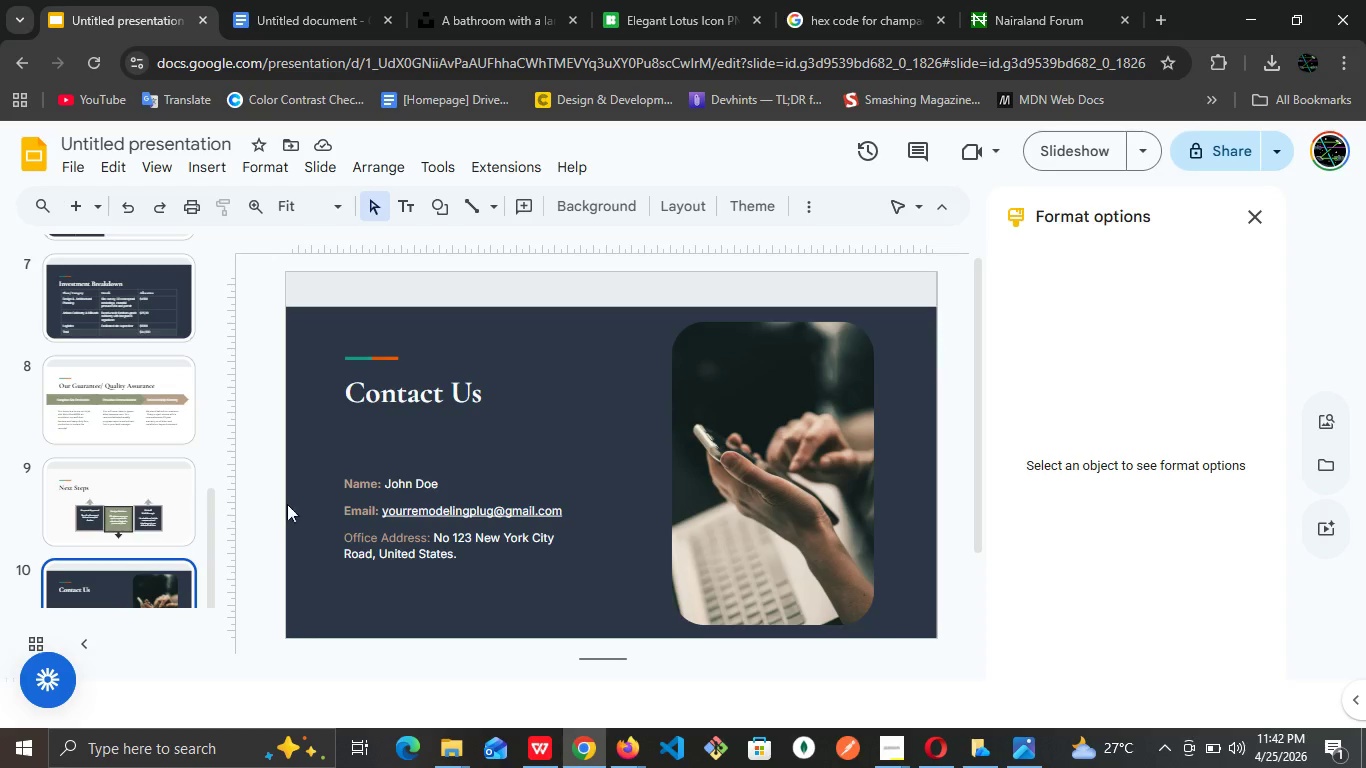 
left_click([163, 497])
 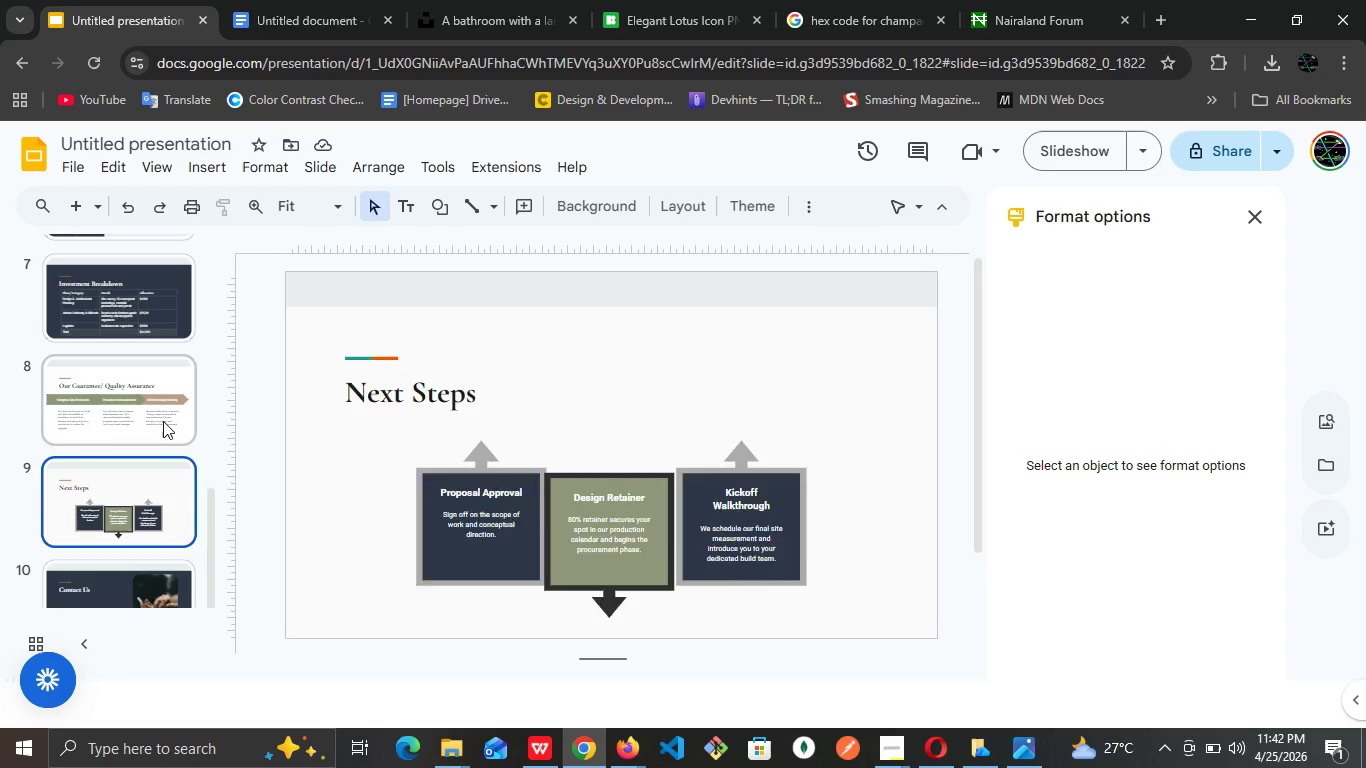 
left_click([163, 421])
 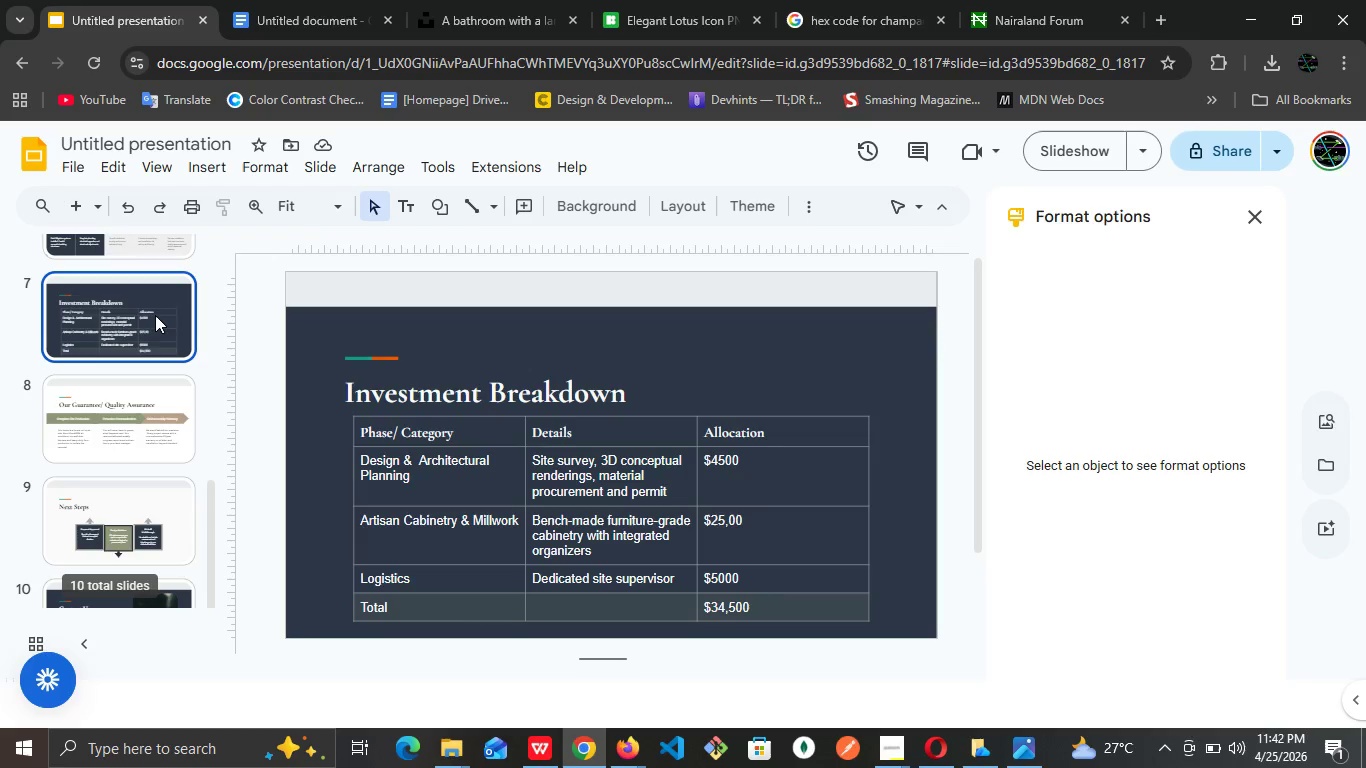 
left_click([155, 315])
 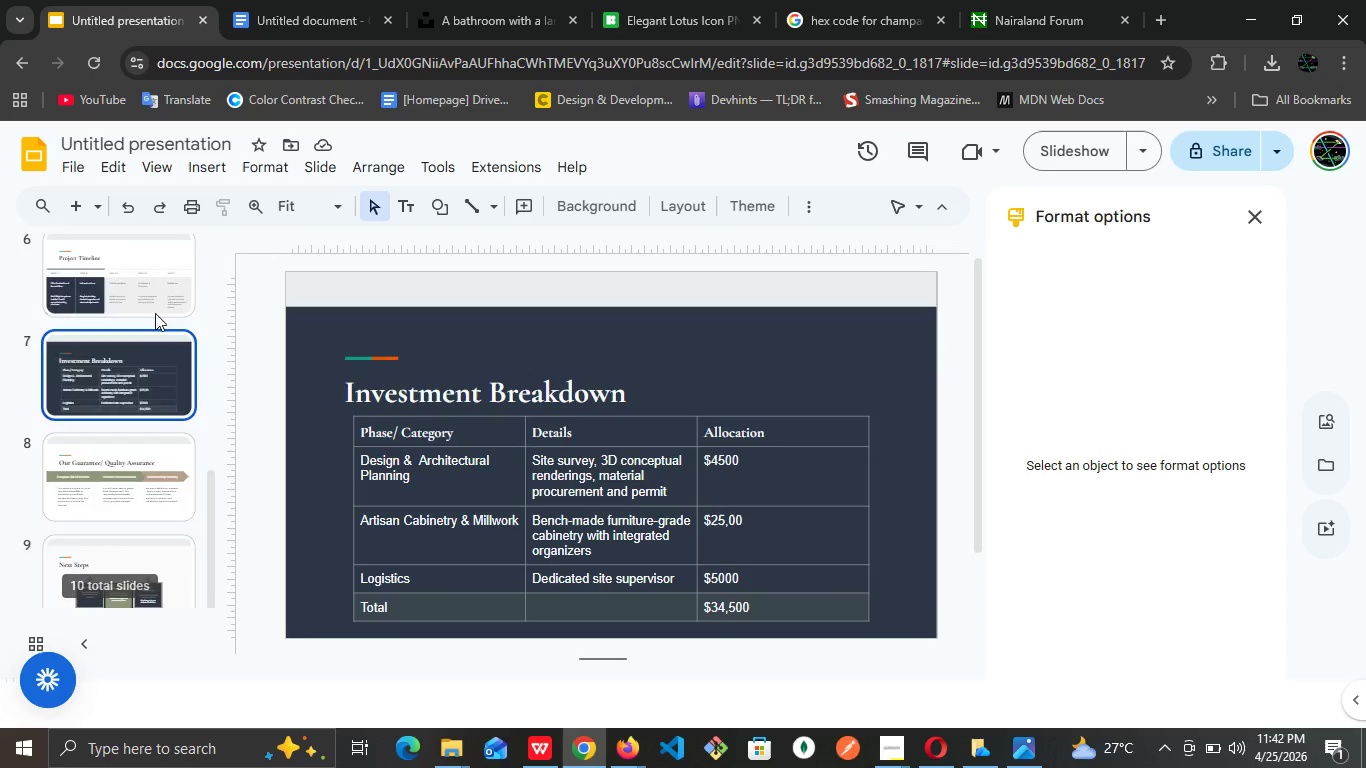 
scroll: coordinate [155, 315], scroll_direction: up, amount: 1.0
 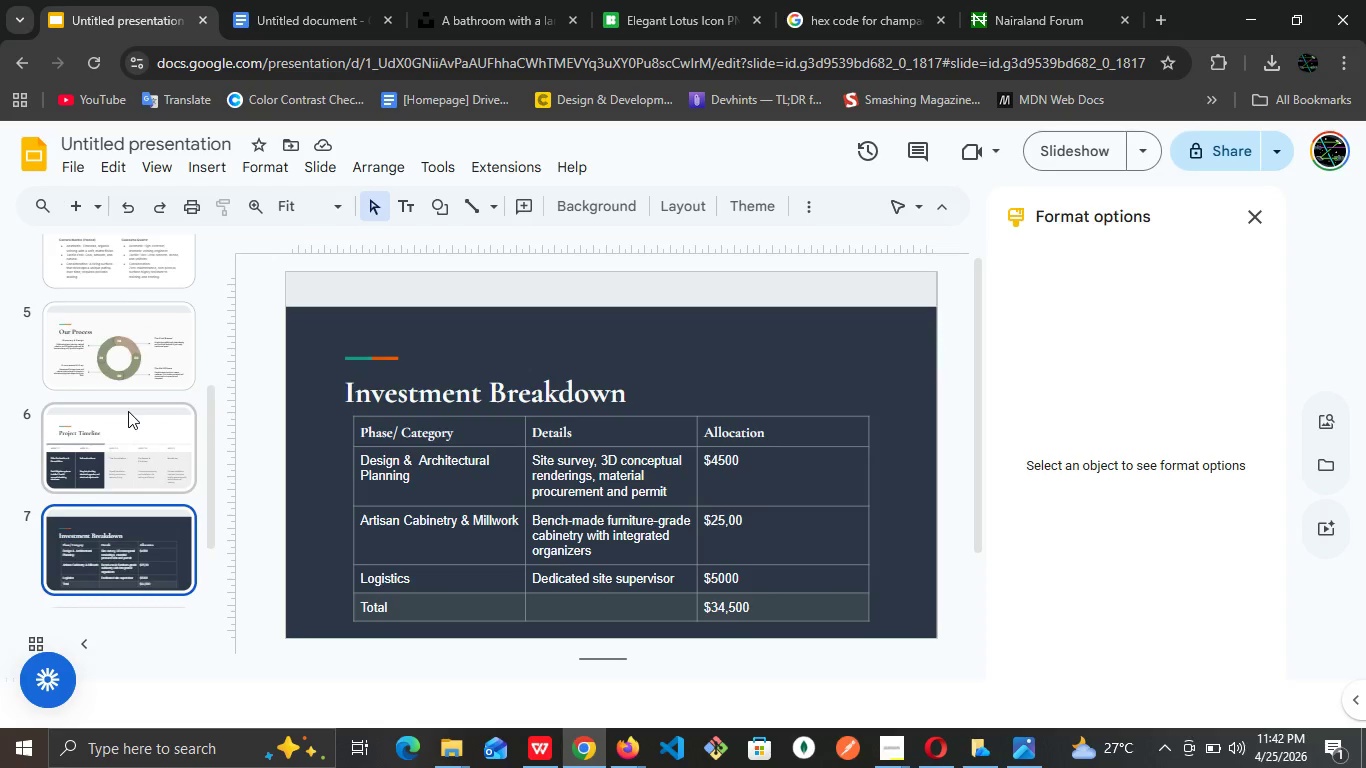 
scroll: coordinate [128, 411], scroll_direction: down, amount: 1.0
 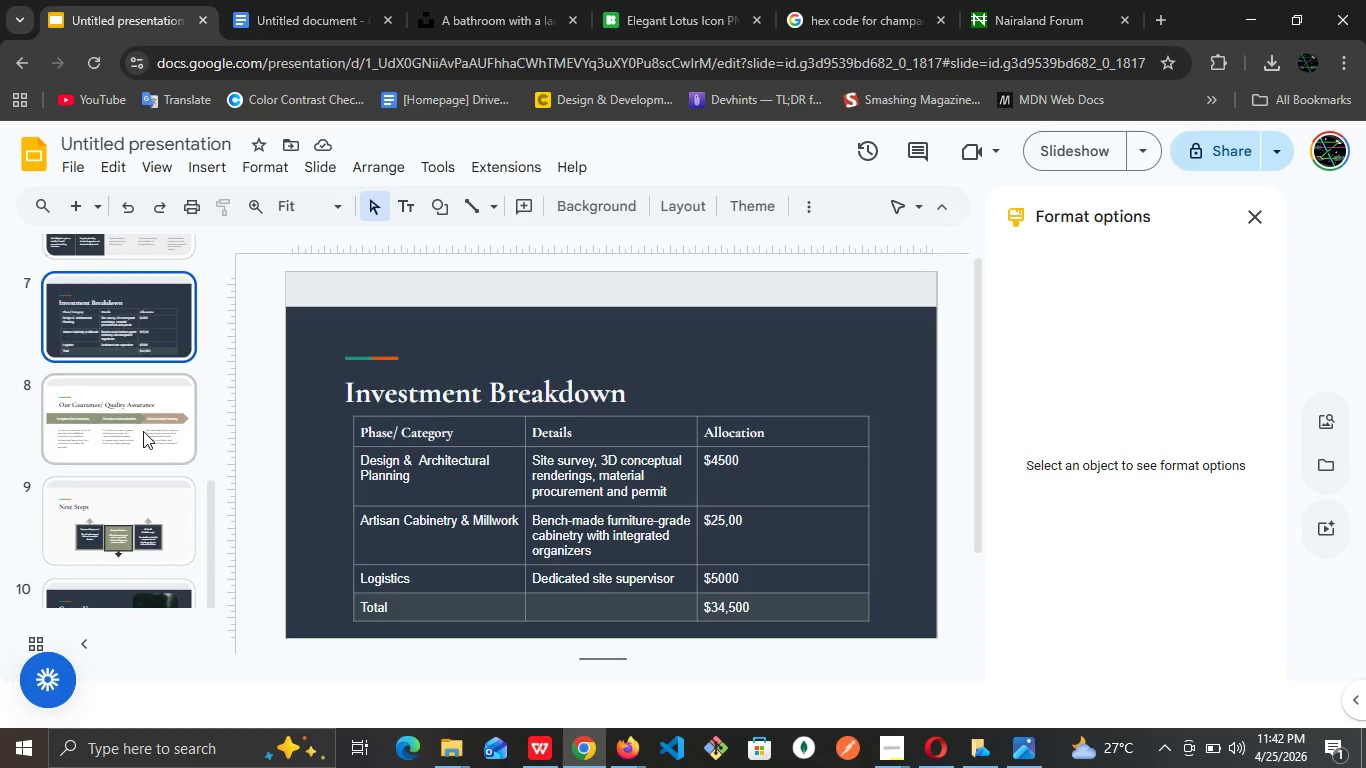 
left_click([143, 431])
 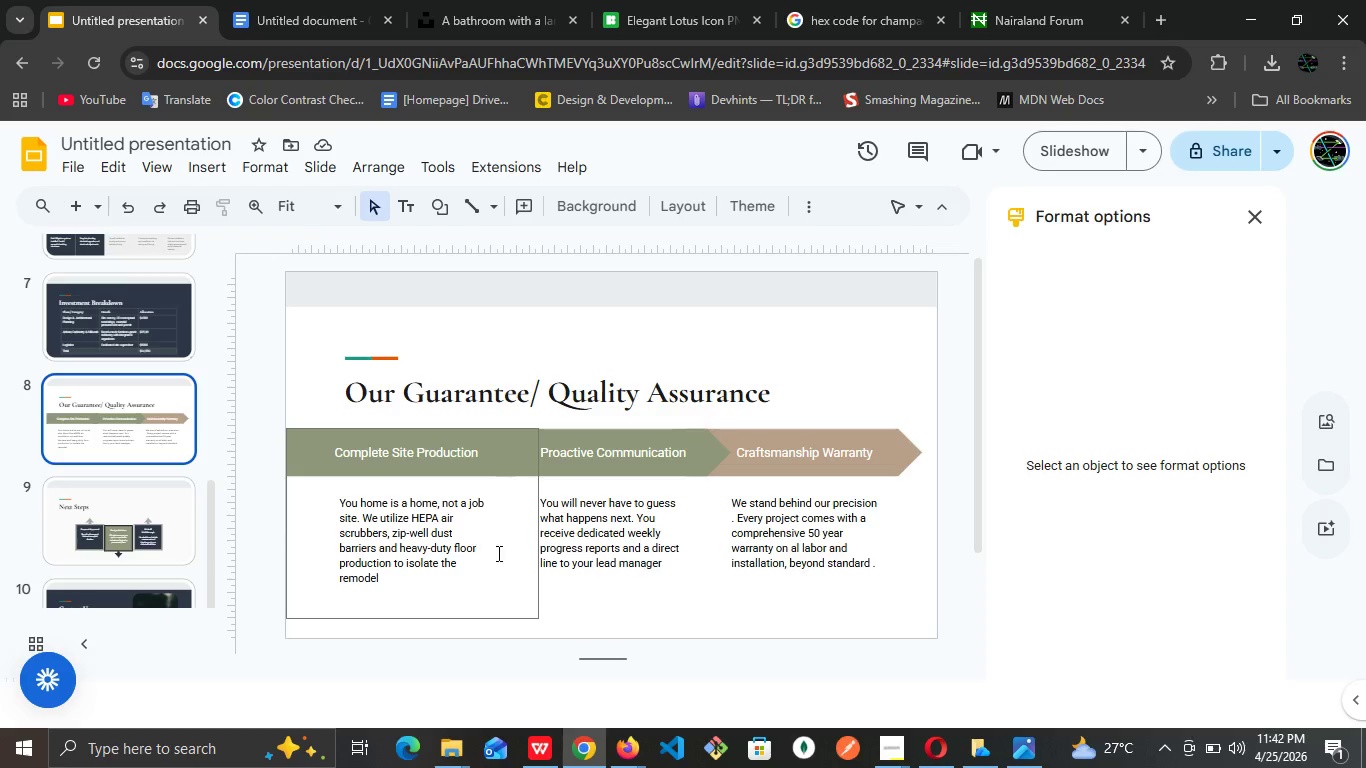 
wait(9.83)
 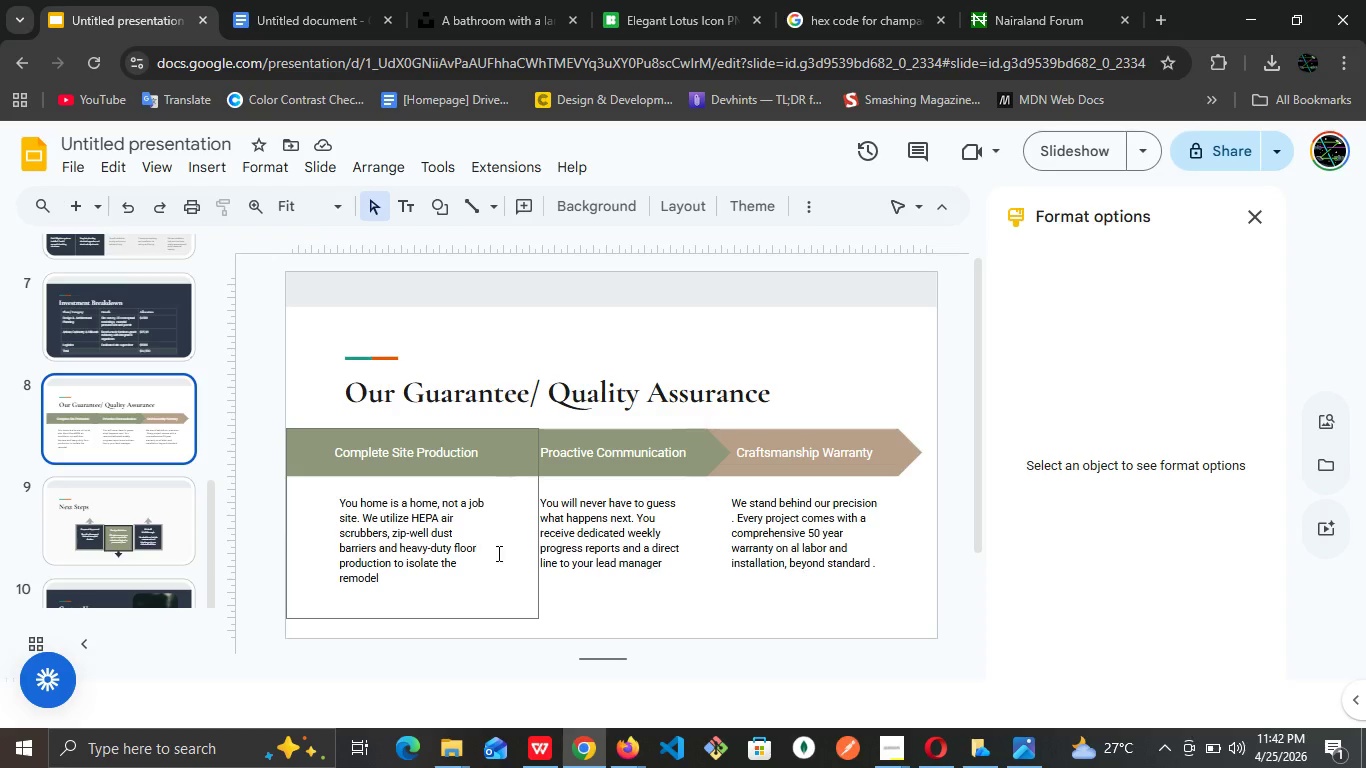 
left_click([123, 429])
 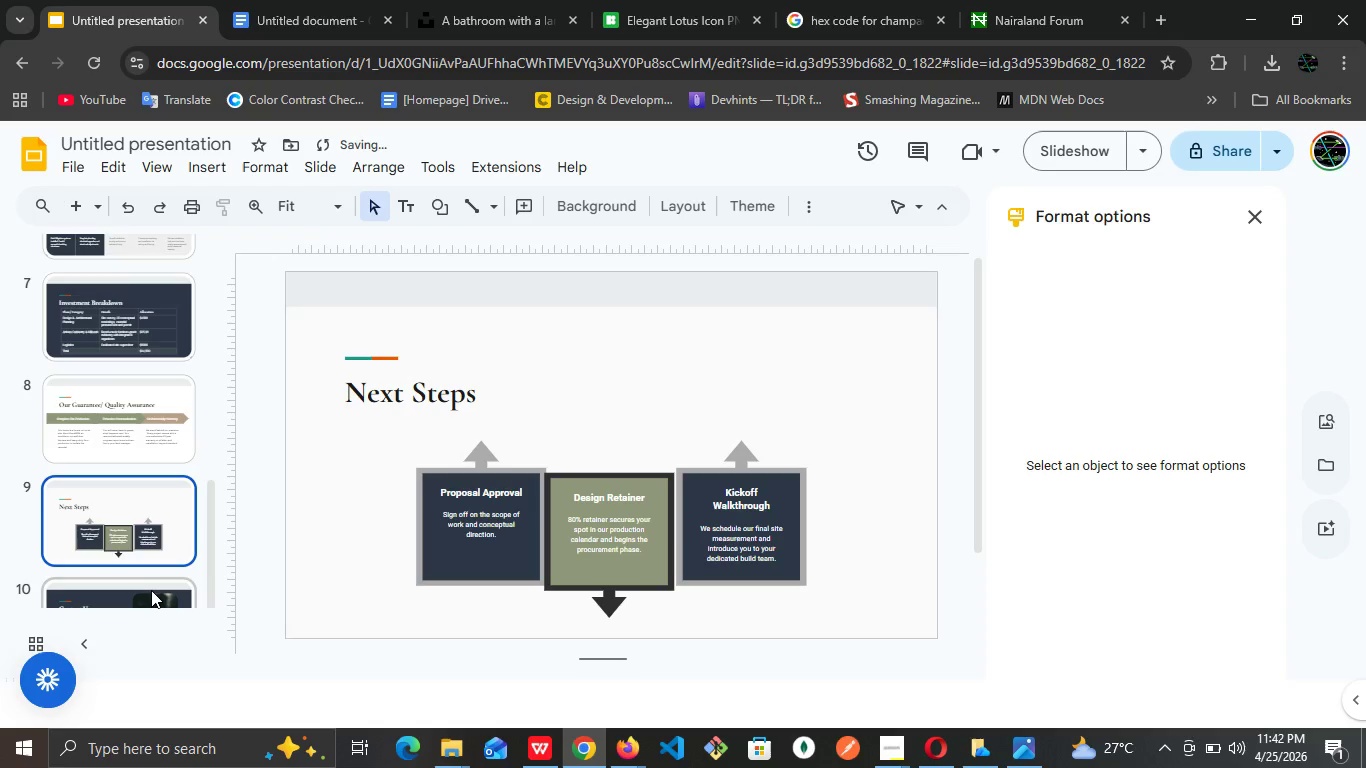 
left_click([151, 590])
 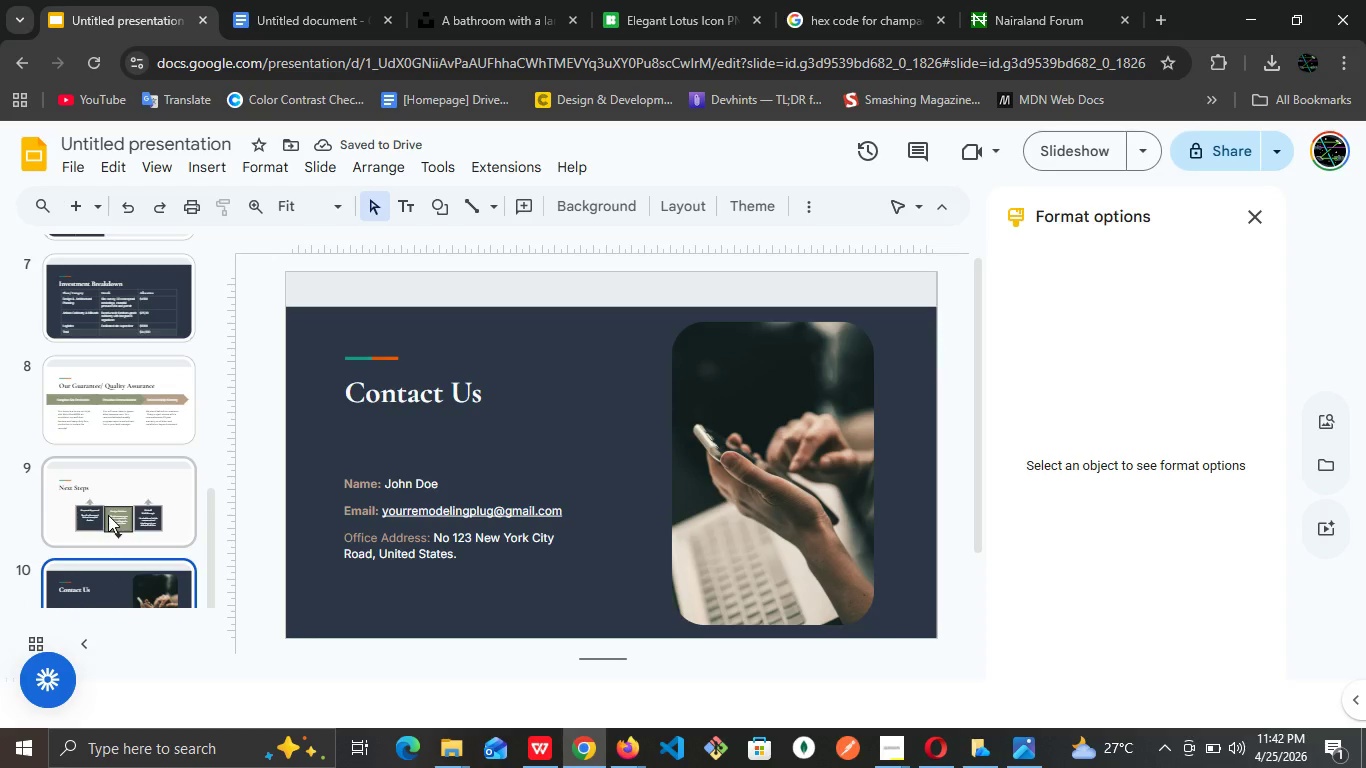 
wait(8.83)
 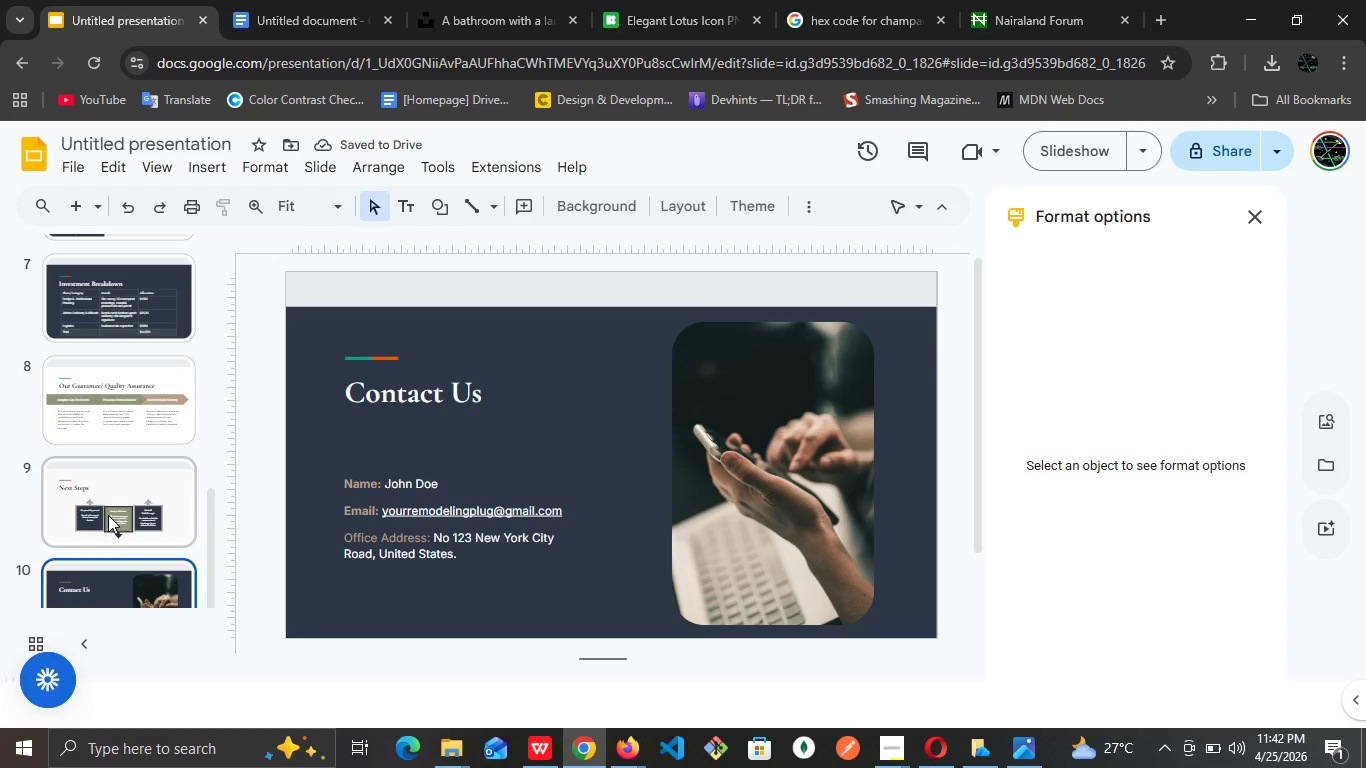 
left_click([139, 411])
 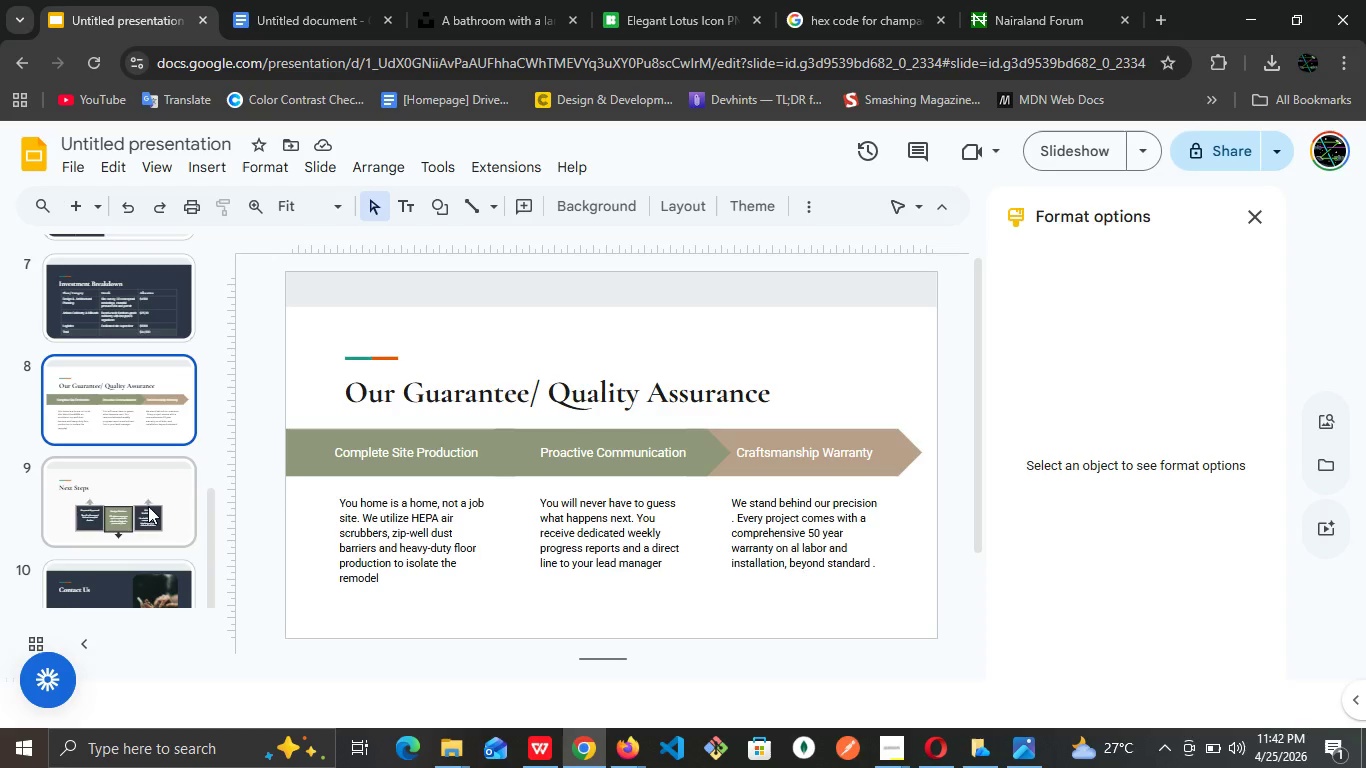 
left_click([148, 506])
 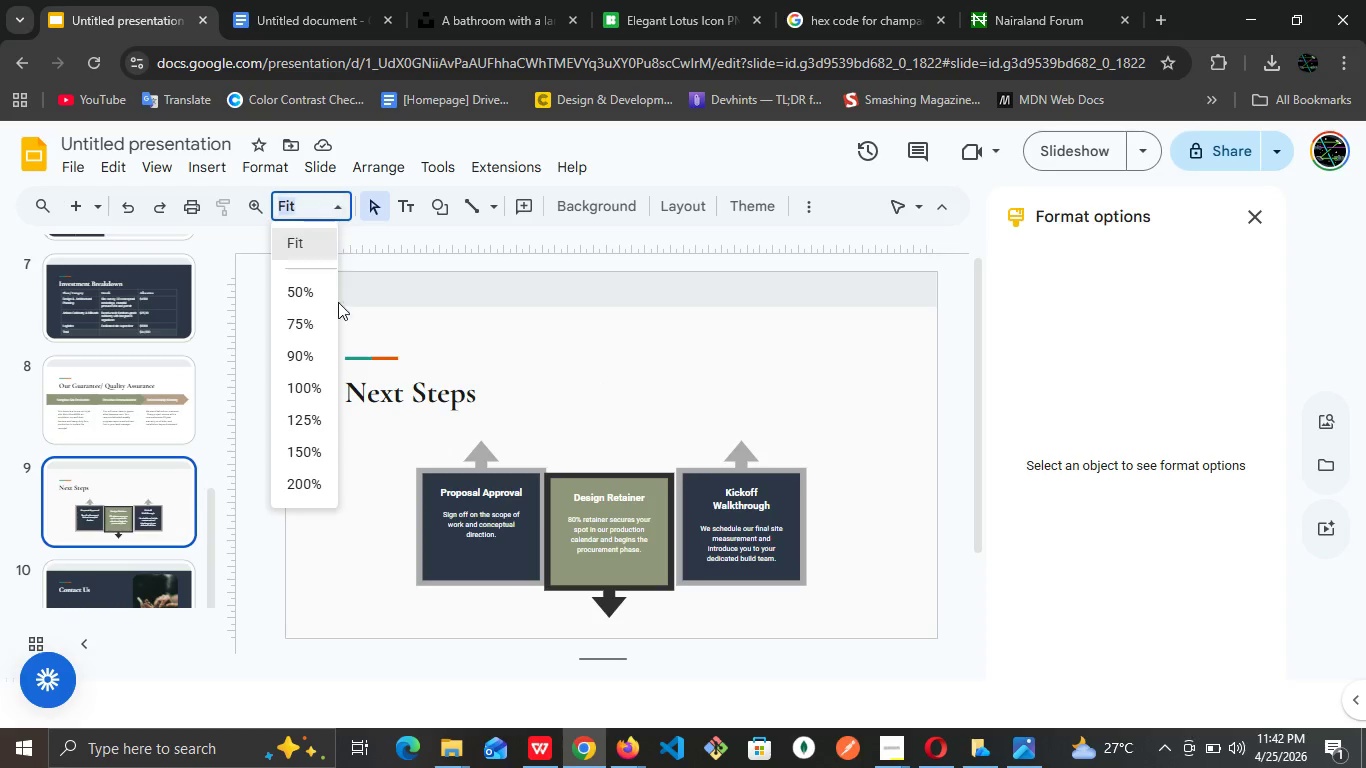 
left_click([304, 401])
 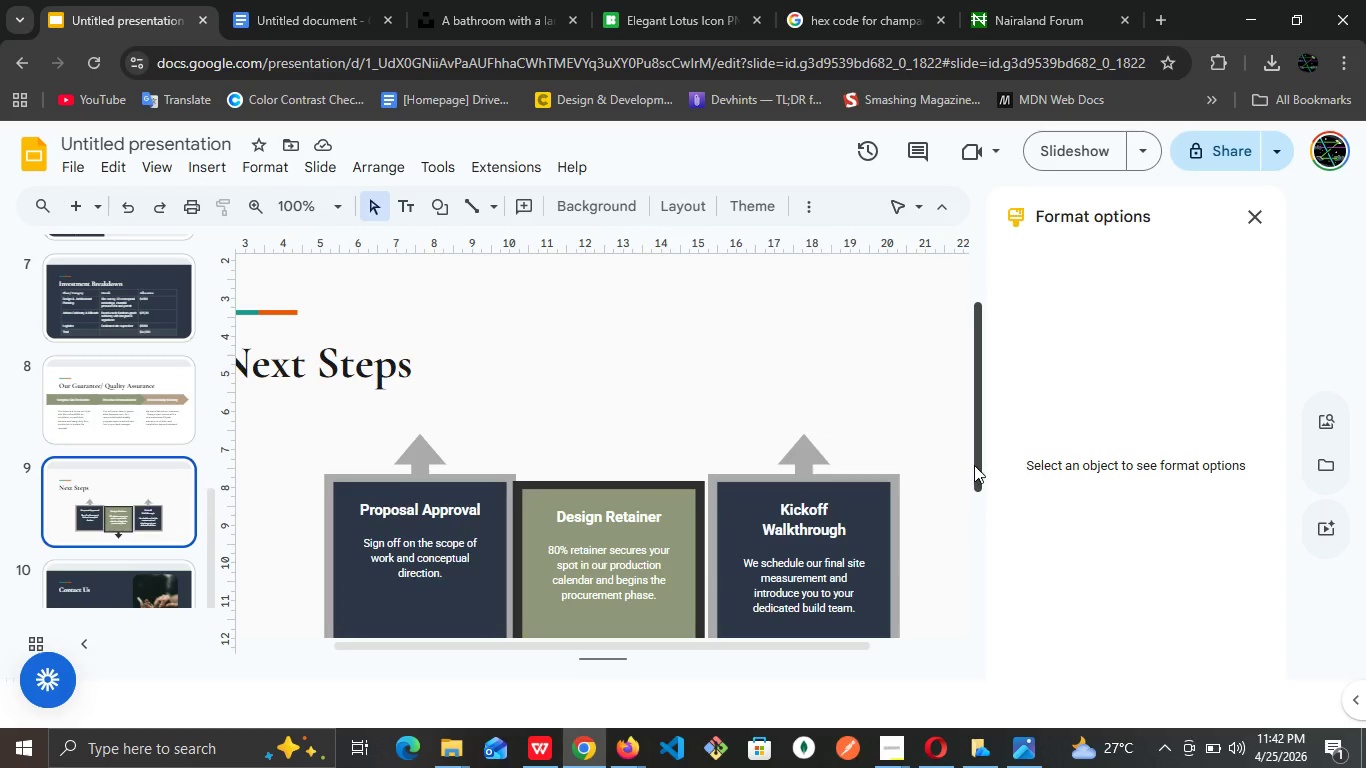 
left_click_drag(start_coordinate=[974, 465], to_coordinate=[995, 555])
 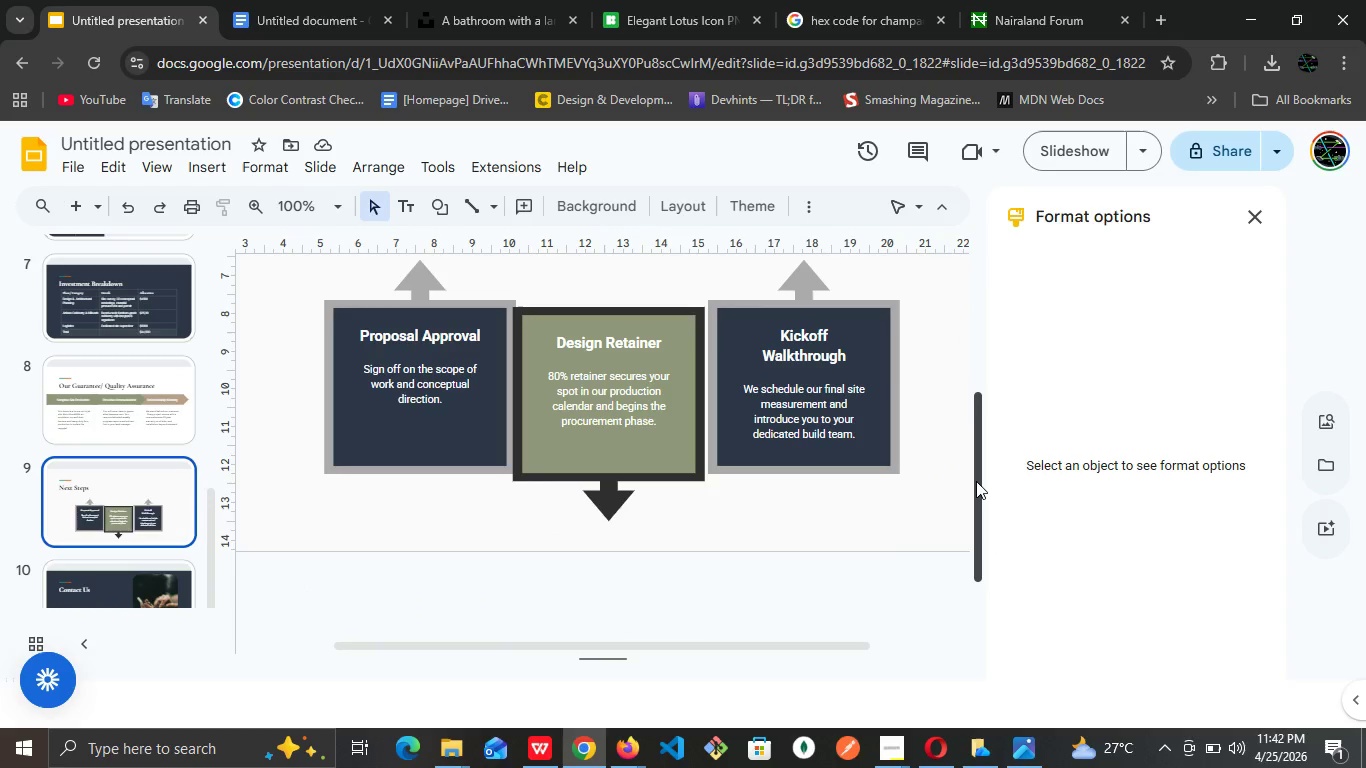 
left_click_drag(start_coordinate=[976, 481], to_coordinate=[990, 316])
 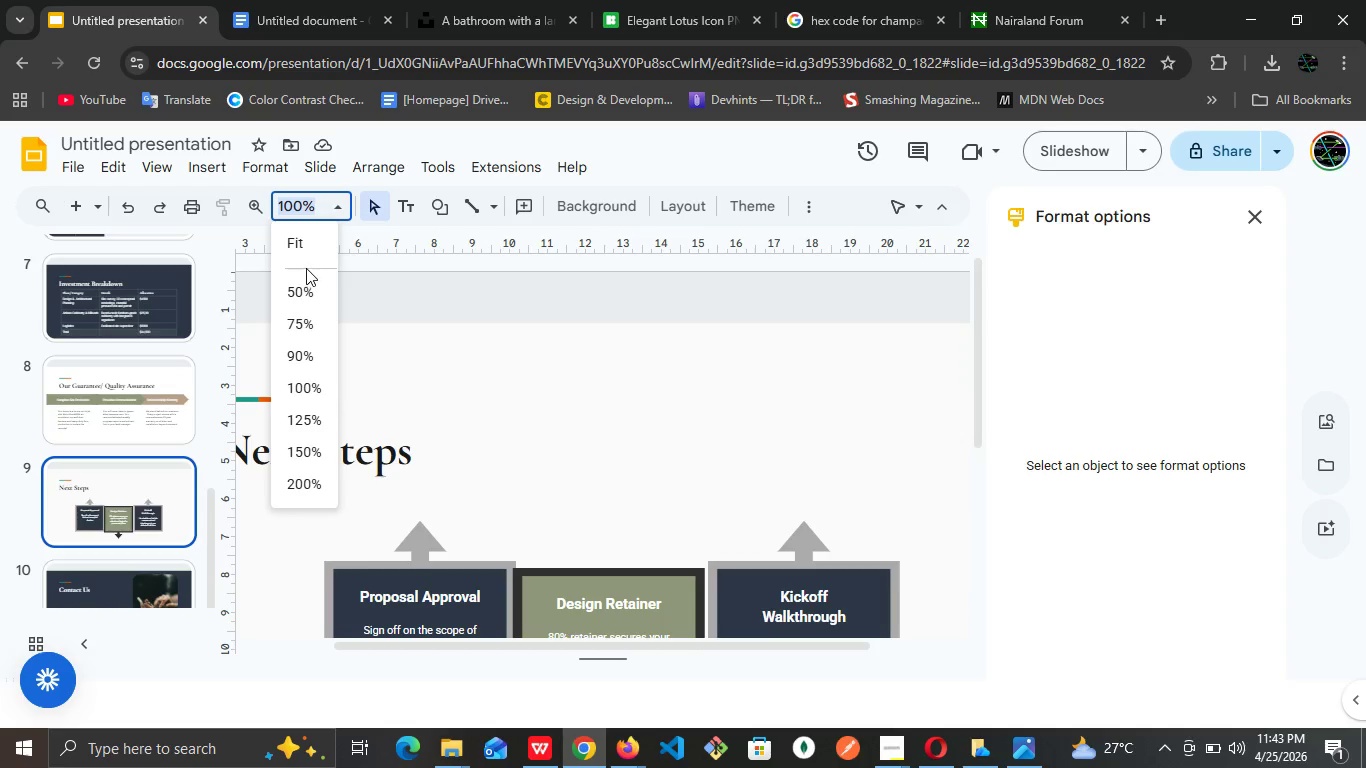 
left_click([306, 251])
 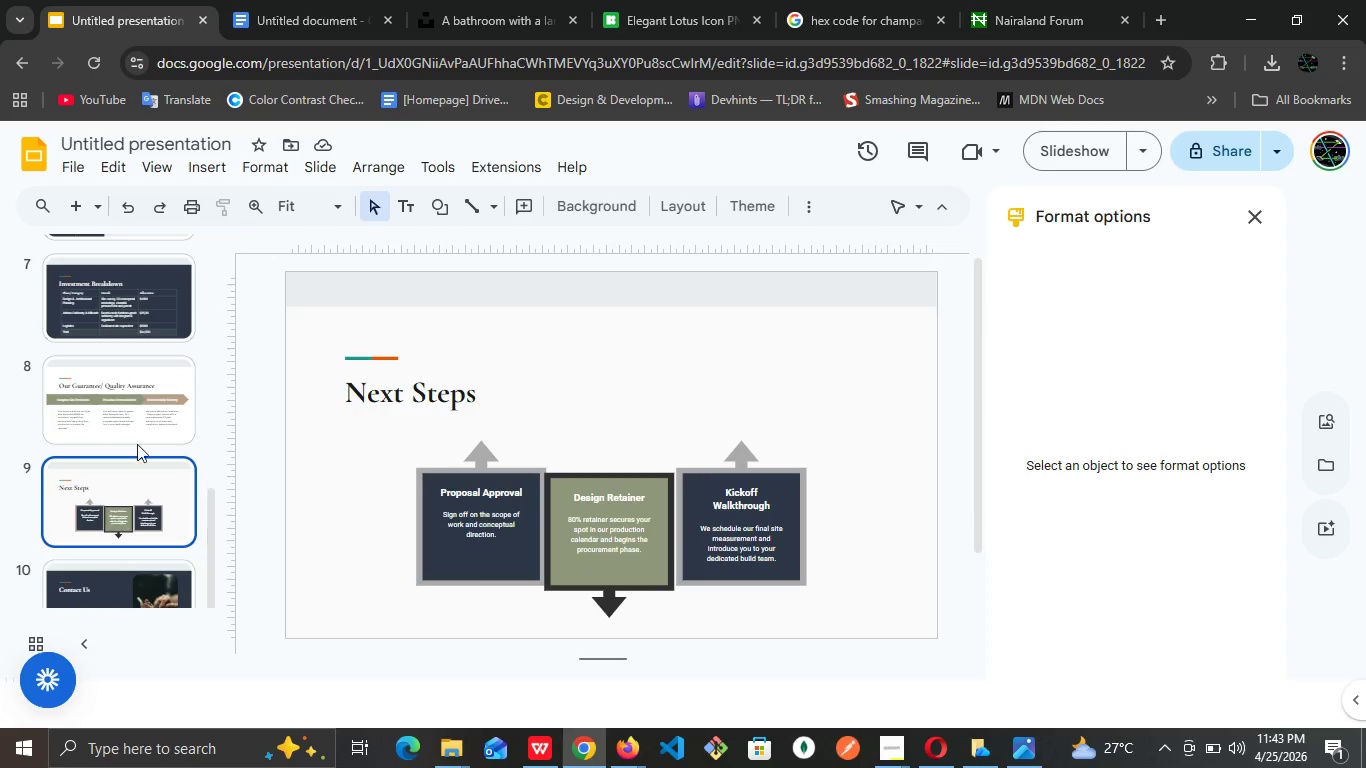 
left_click([137, 419])
 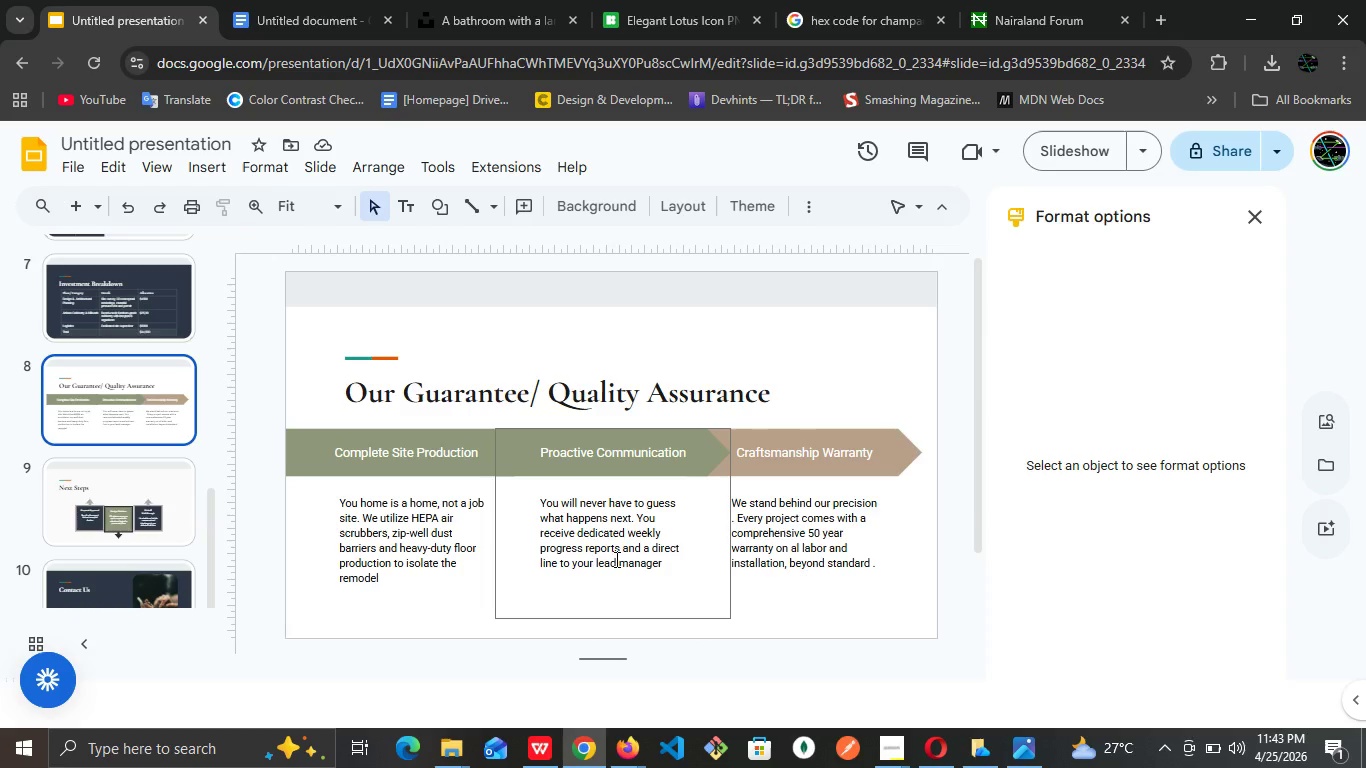 
wait(8.41)
 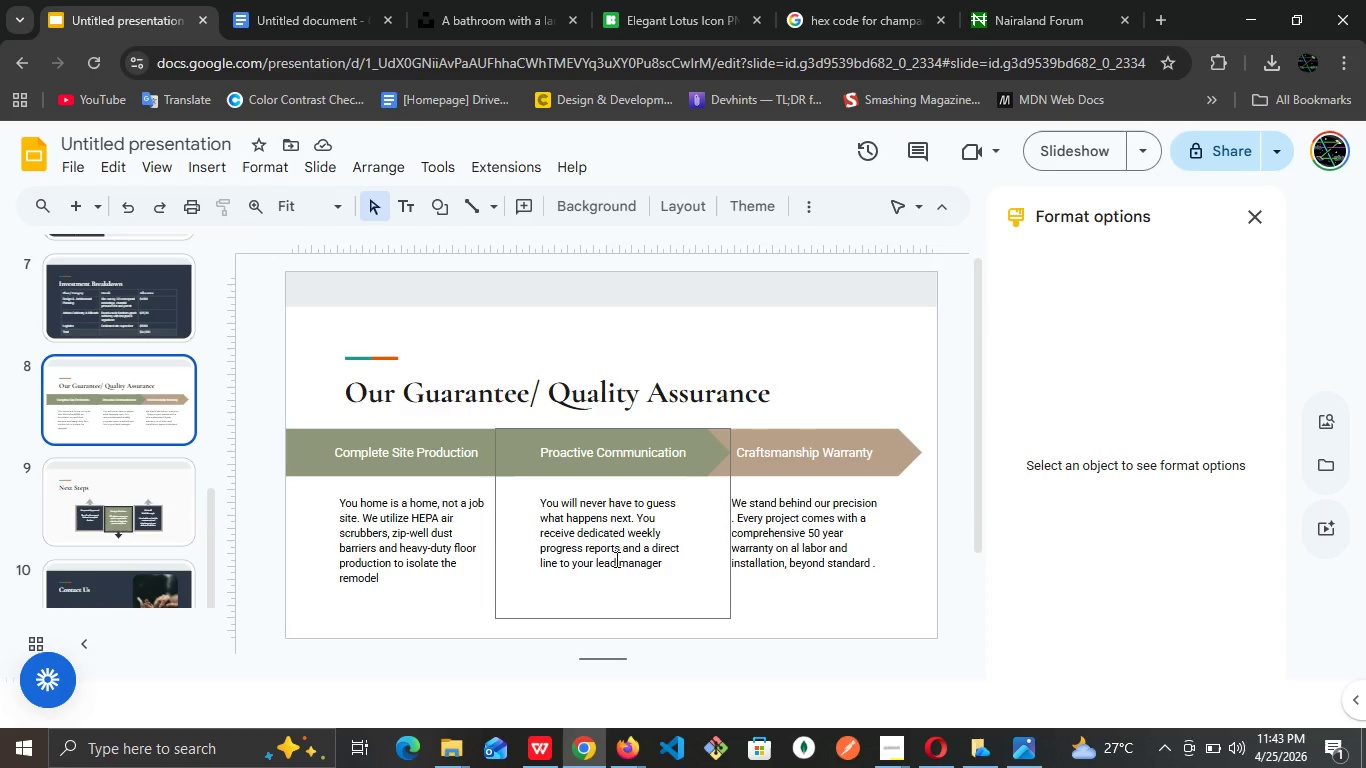 
left_click([133, 500])
 